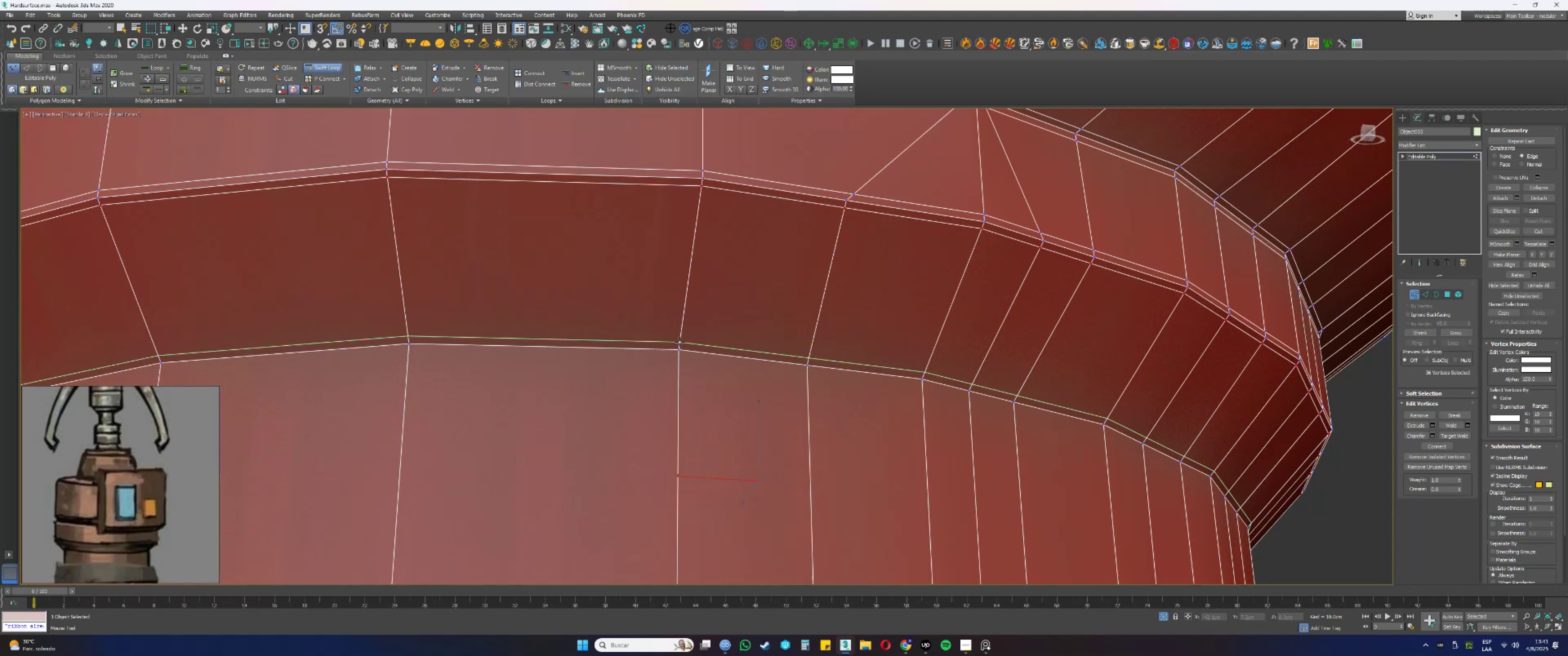 
left_click([679, 344])
 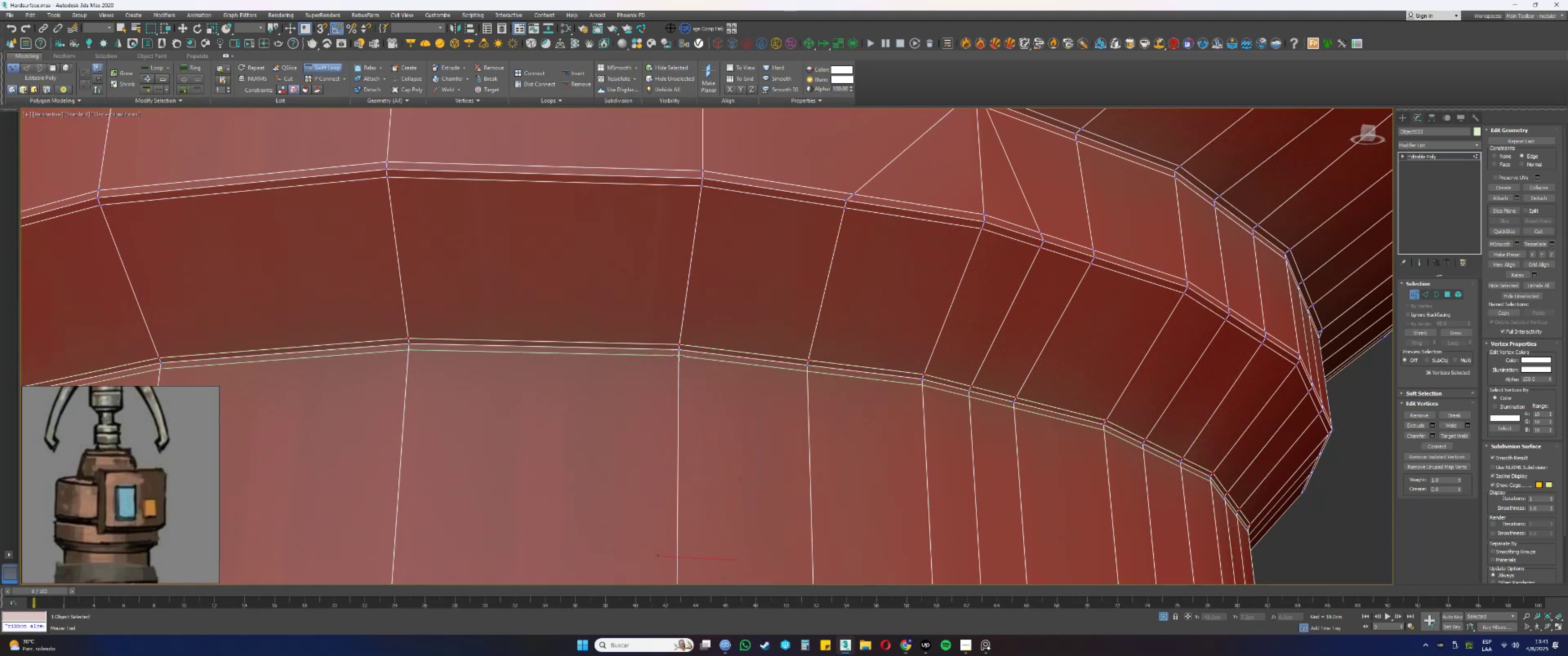 
left_click([678, 356])
 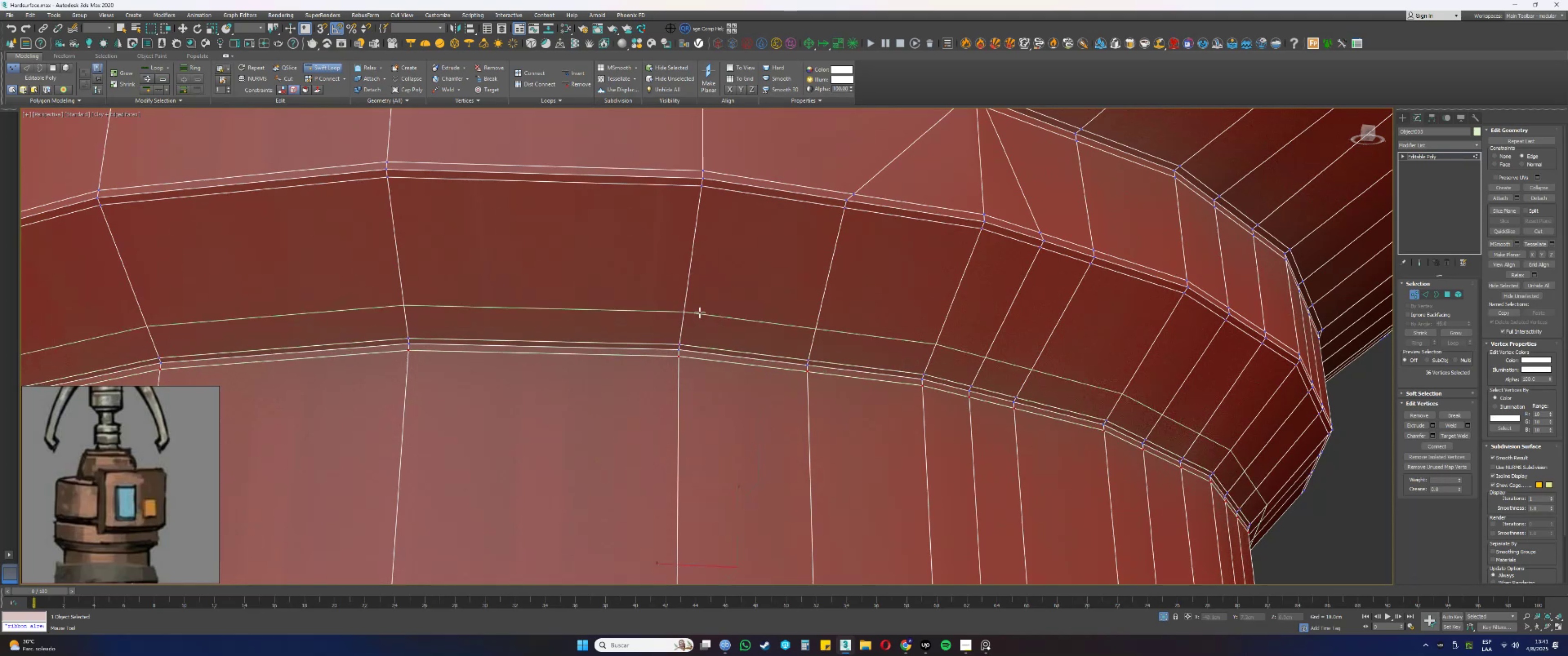 
right_click([700, 312])
 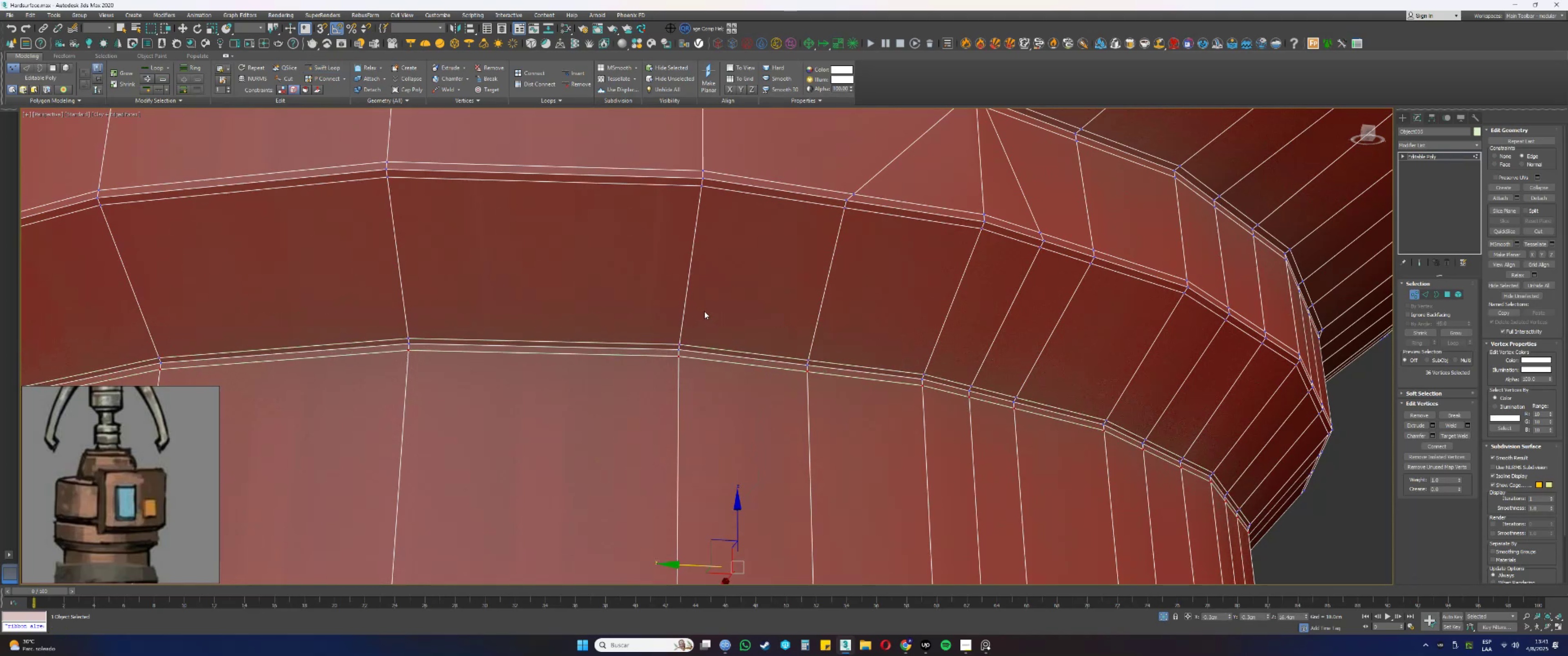 
scroll: coordinate [768, 336], scroll_direction: down, amount: 4.0
 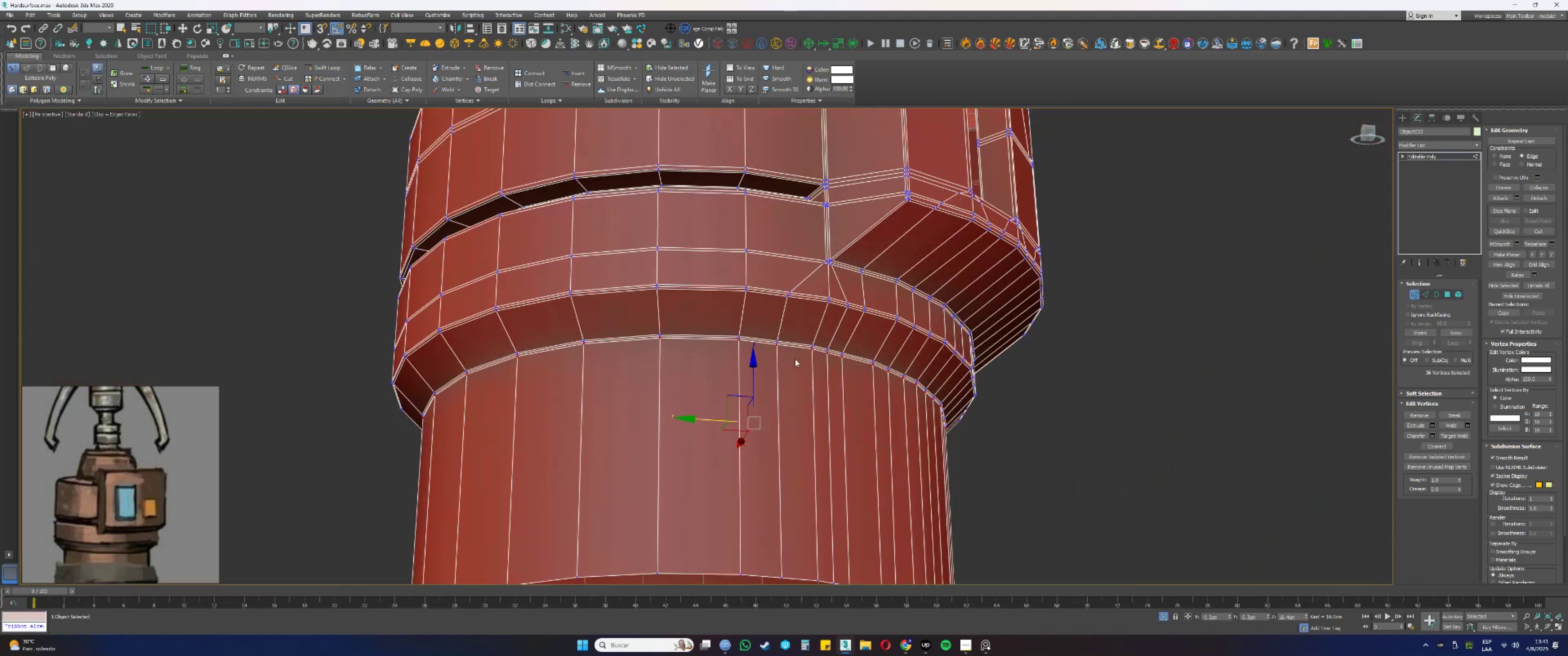 
left_click([1081, 419])
 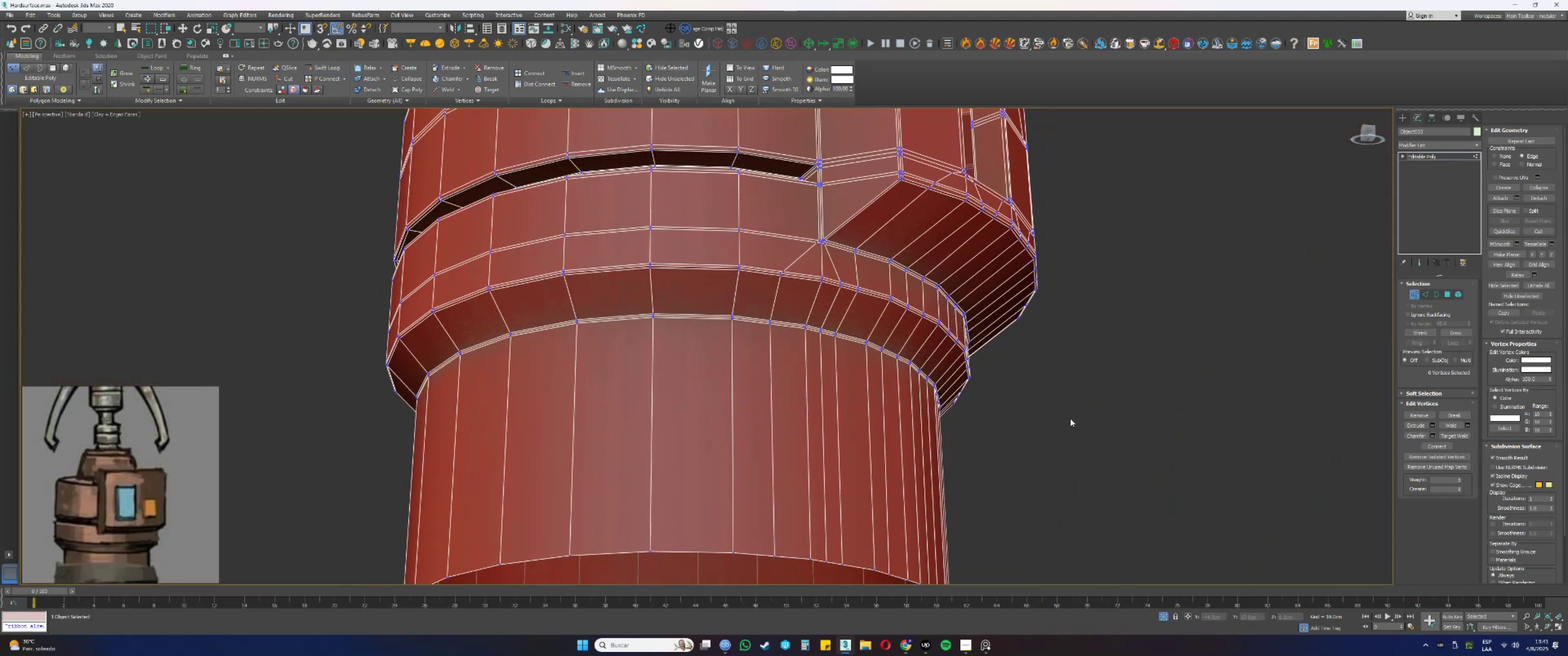 
type(1z[F3][F3][F4])
 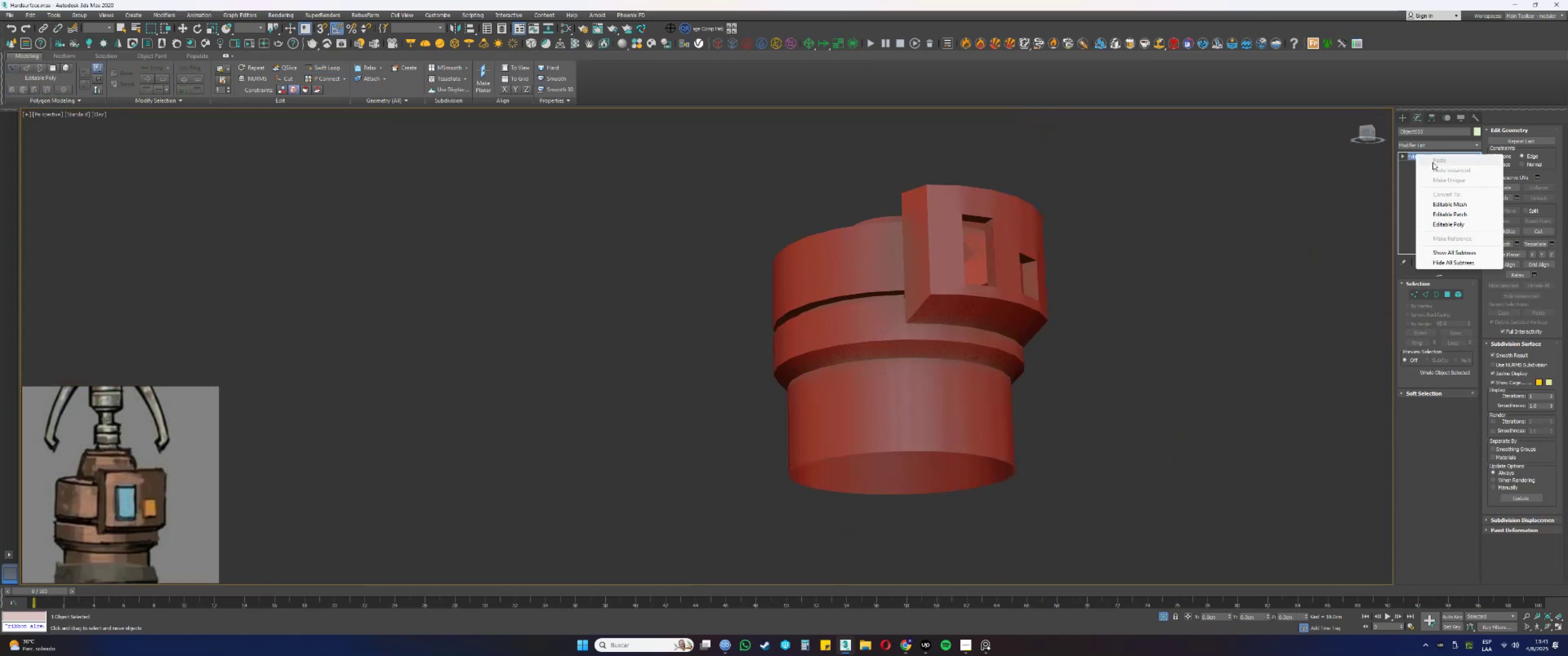 
hold_key(key=AltLeft, duration=0.32)
 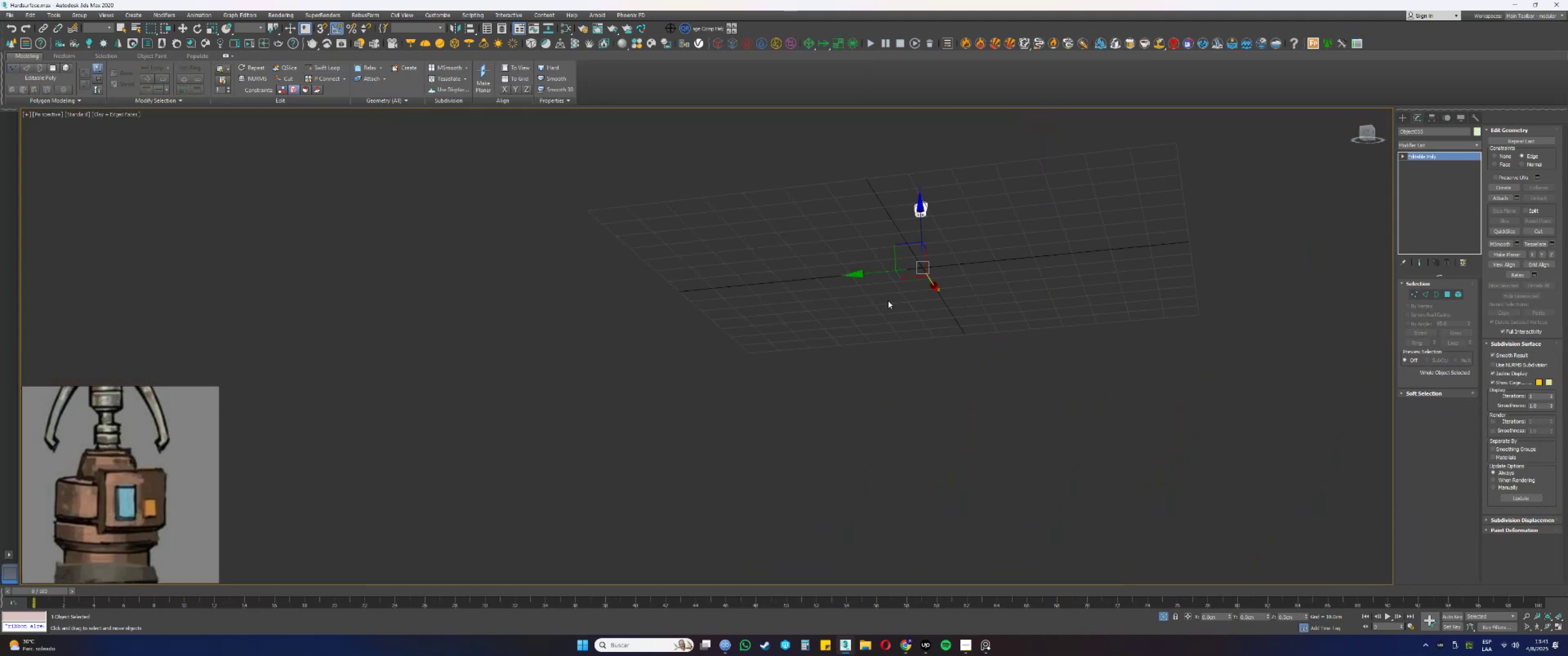 
scroll: coordinate [950, 330], scroll_direction: up, amount: 7.0
 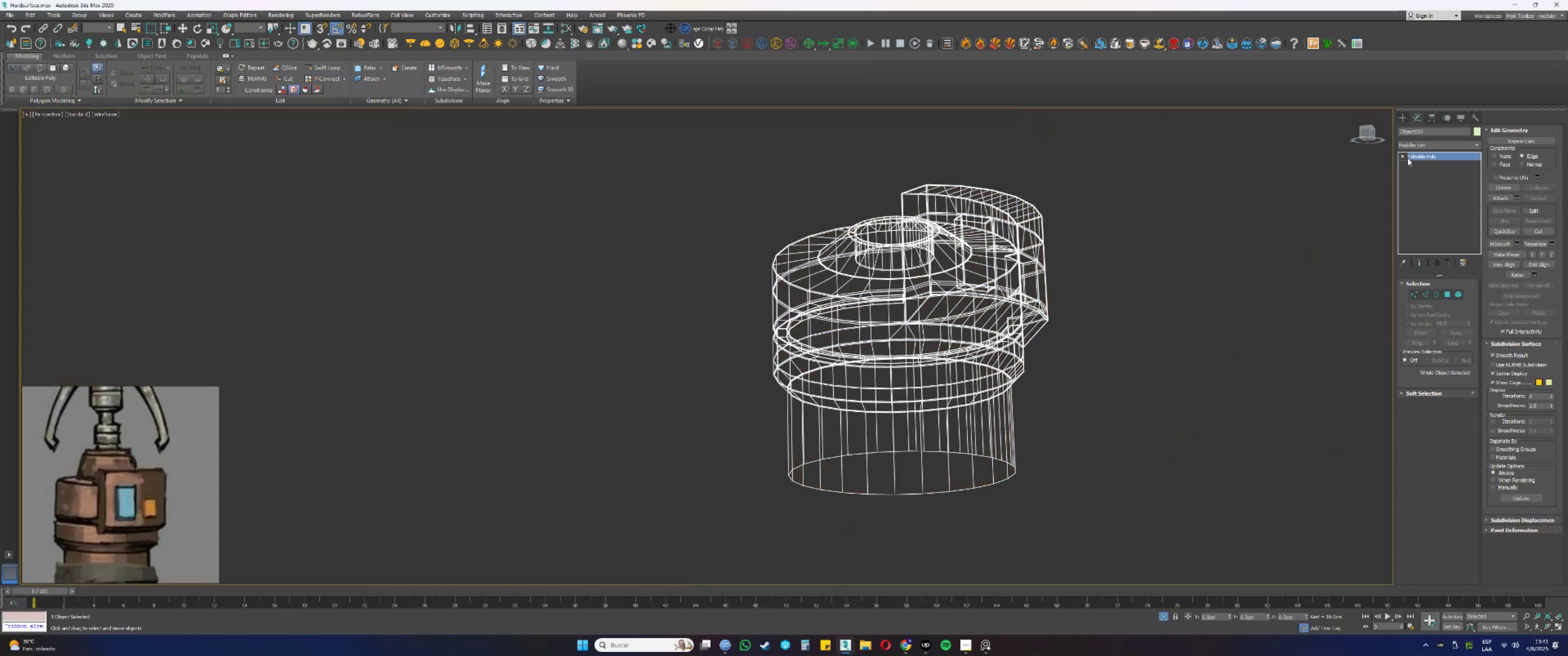 
right_click([1417, 155])
 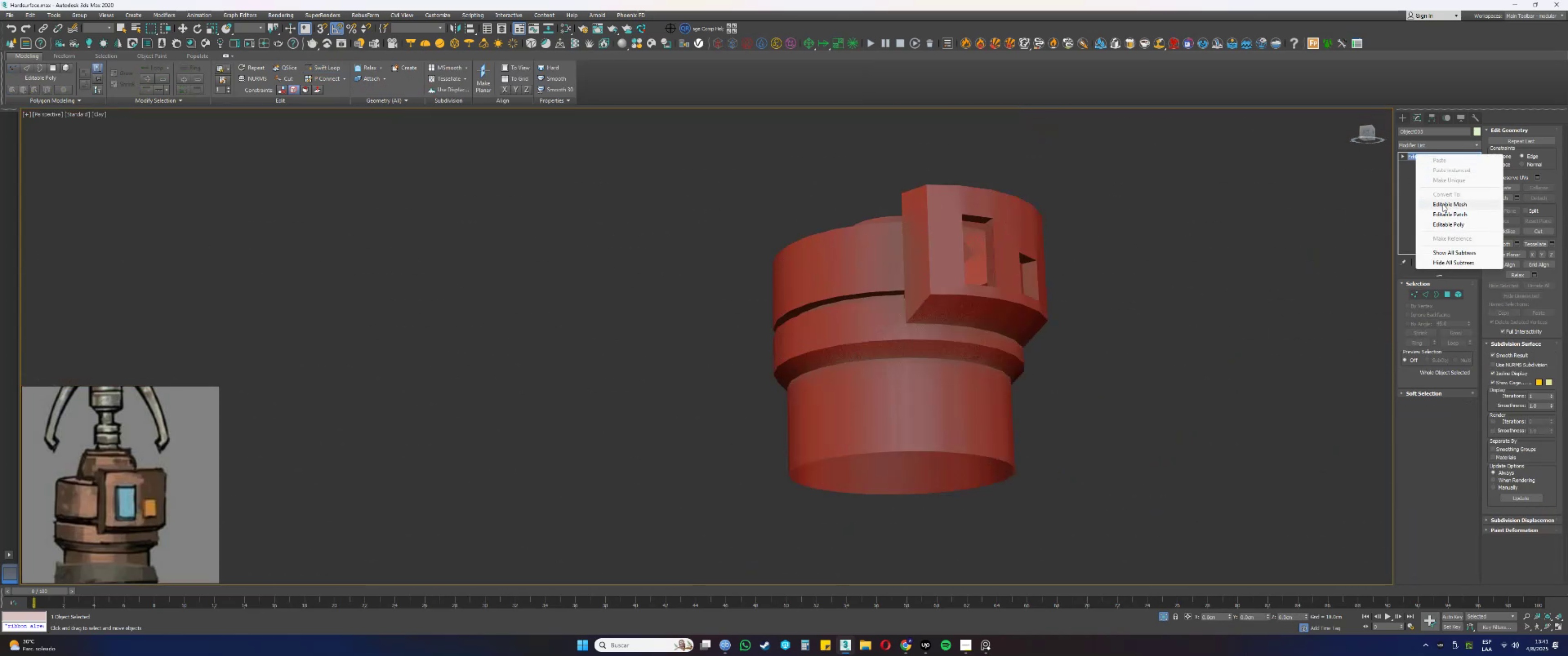 
key(Escape)
 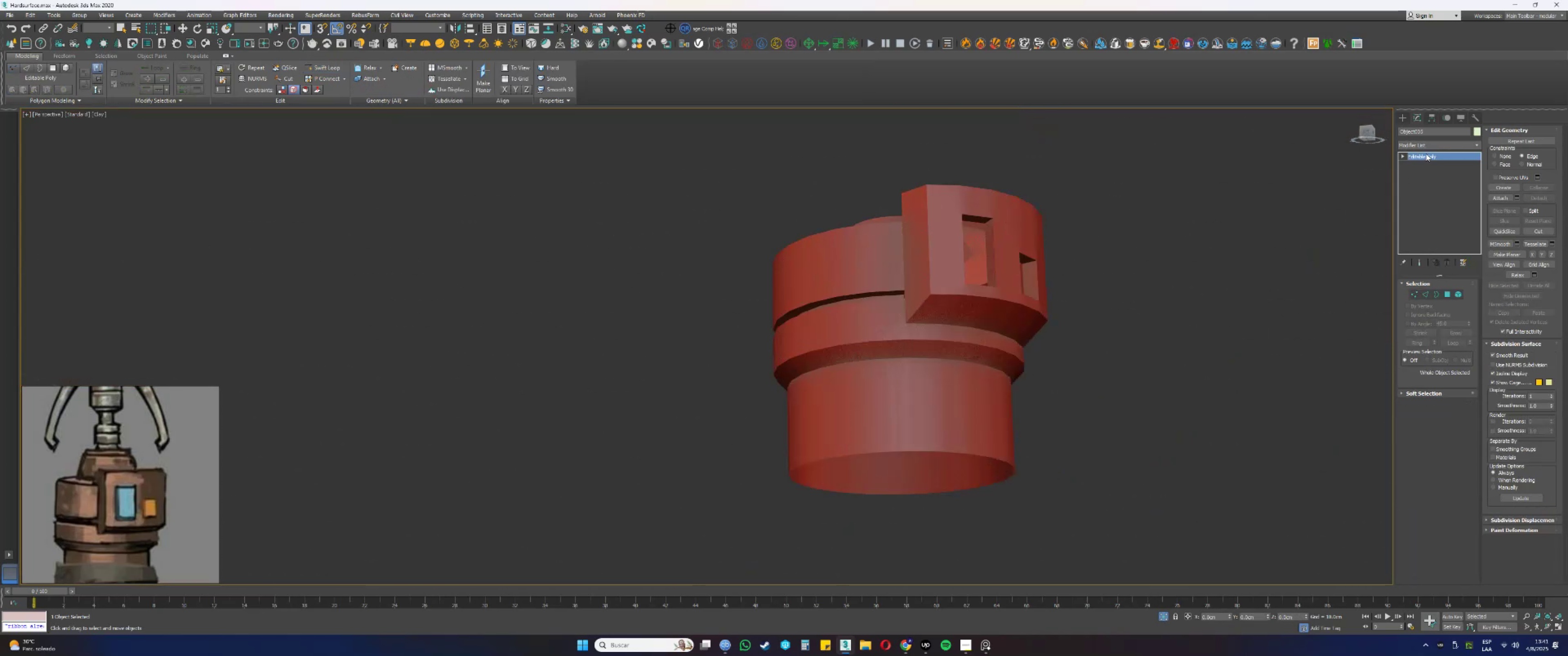 
left_click([1420, 147])
 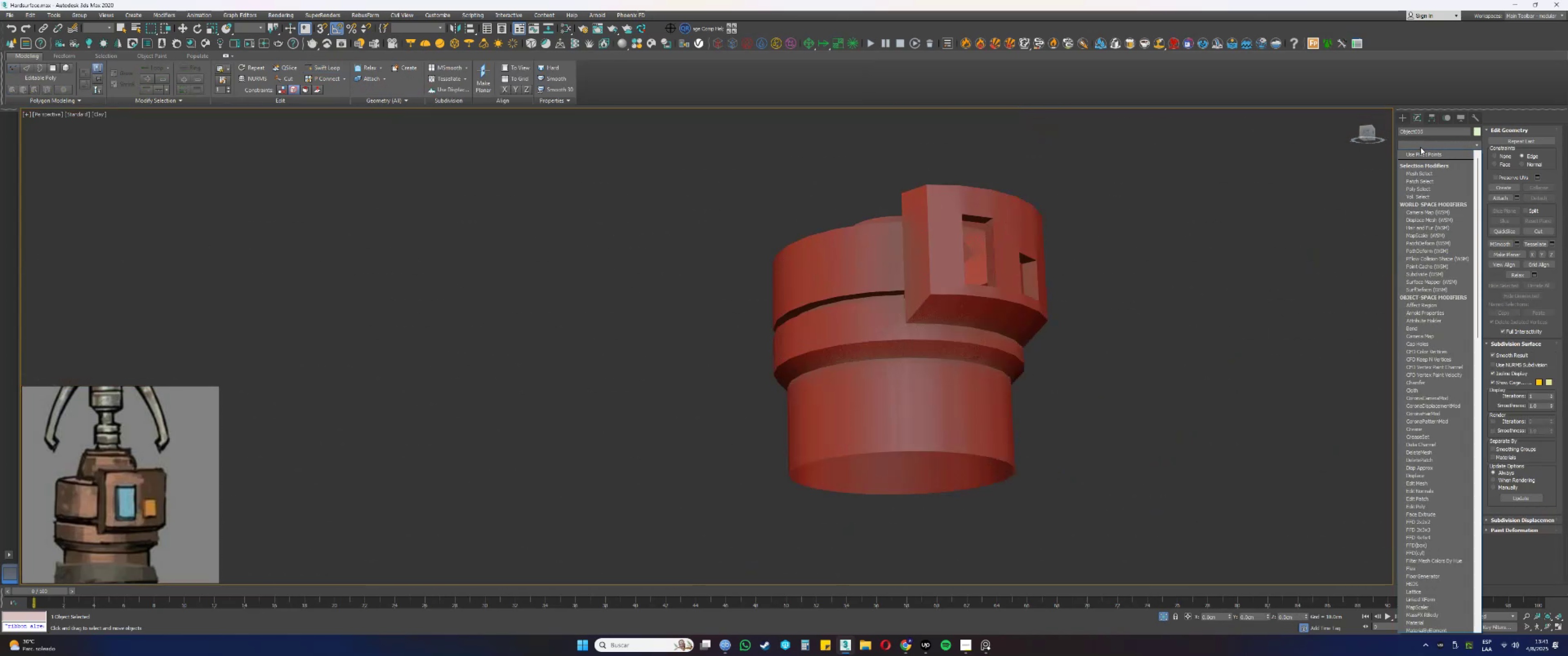 
key(T)
 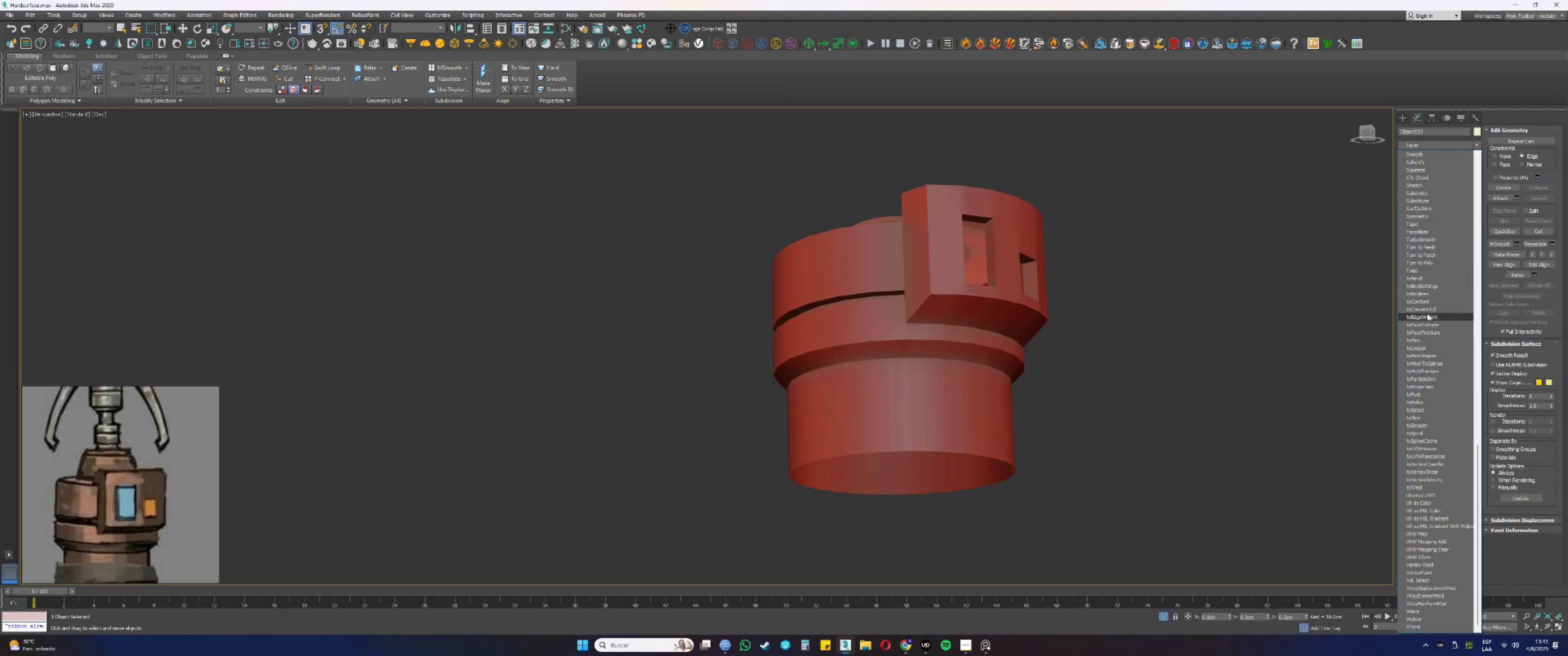 
left_click([1424, 239])
 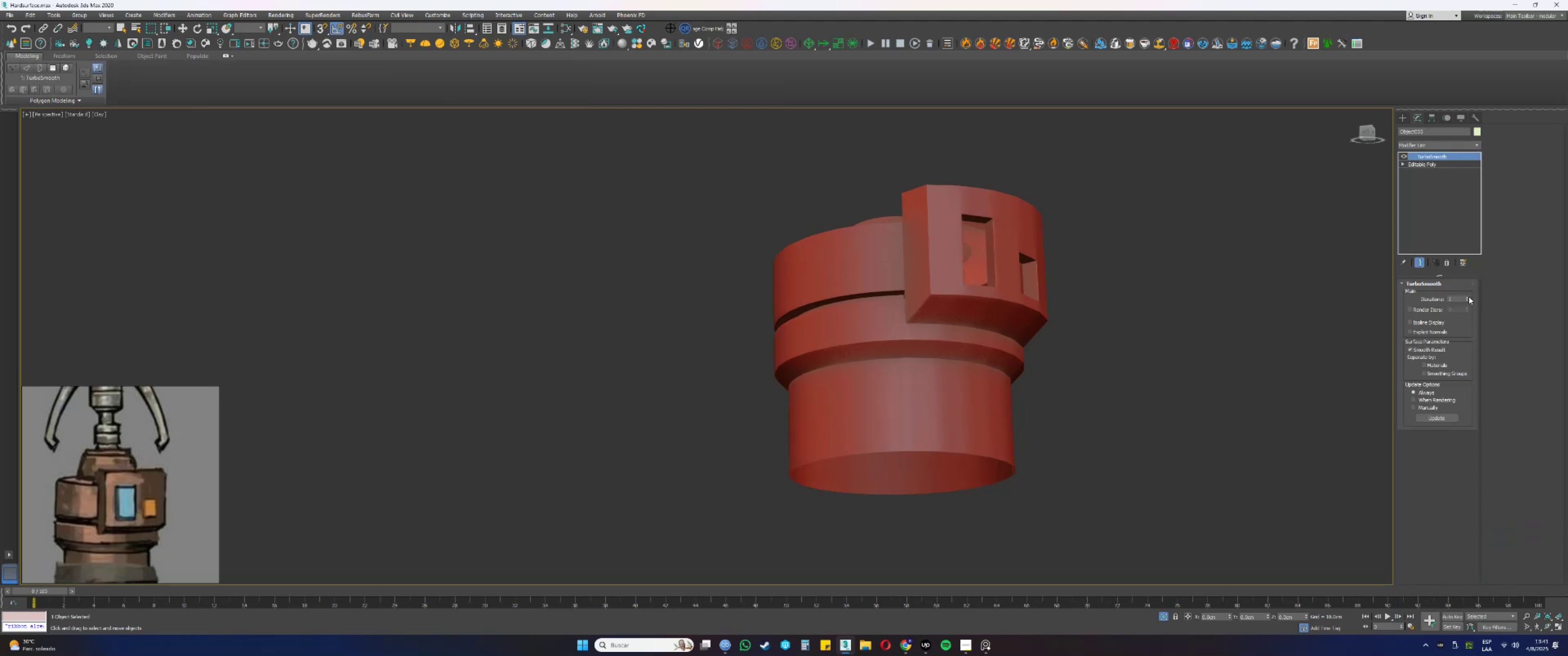 
left_click([1469, 296])
 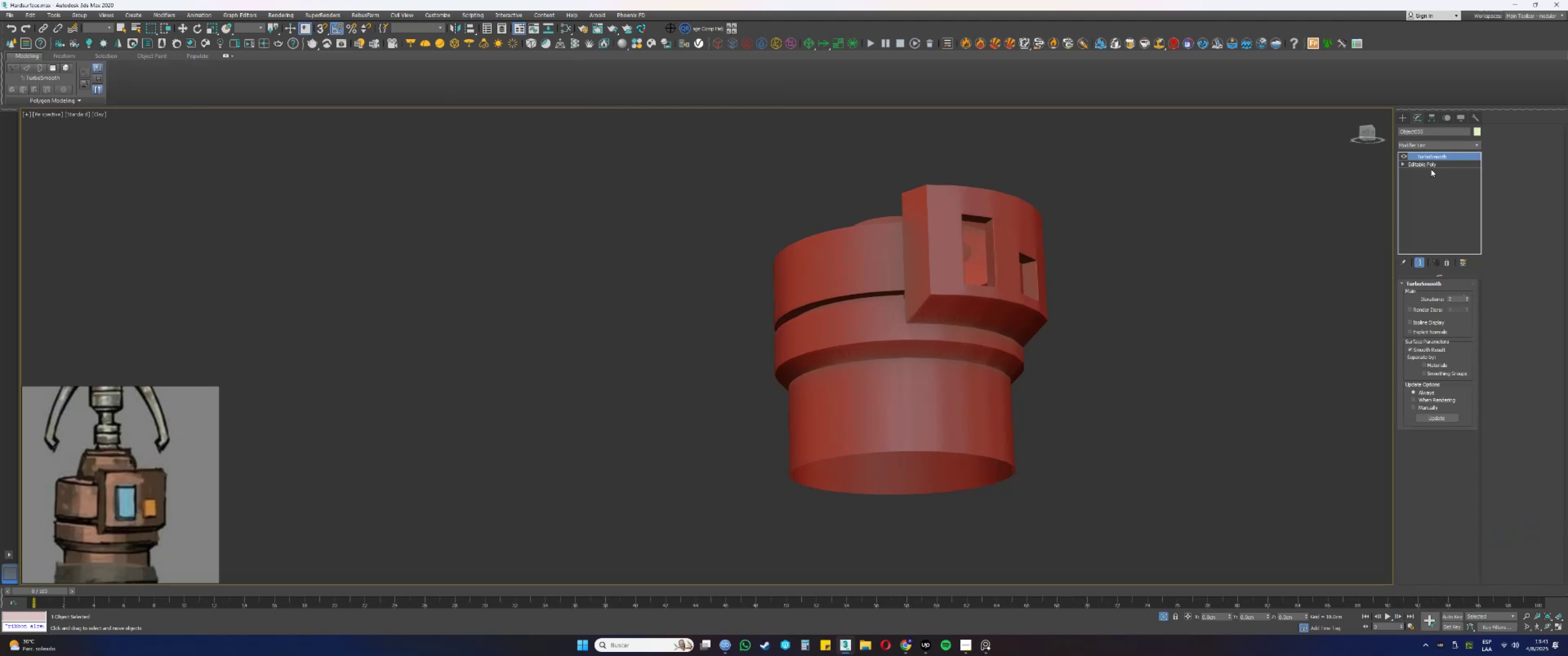 
right_click([1427, 154])
 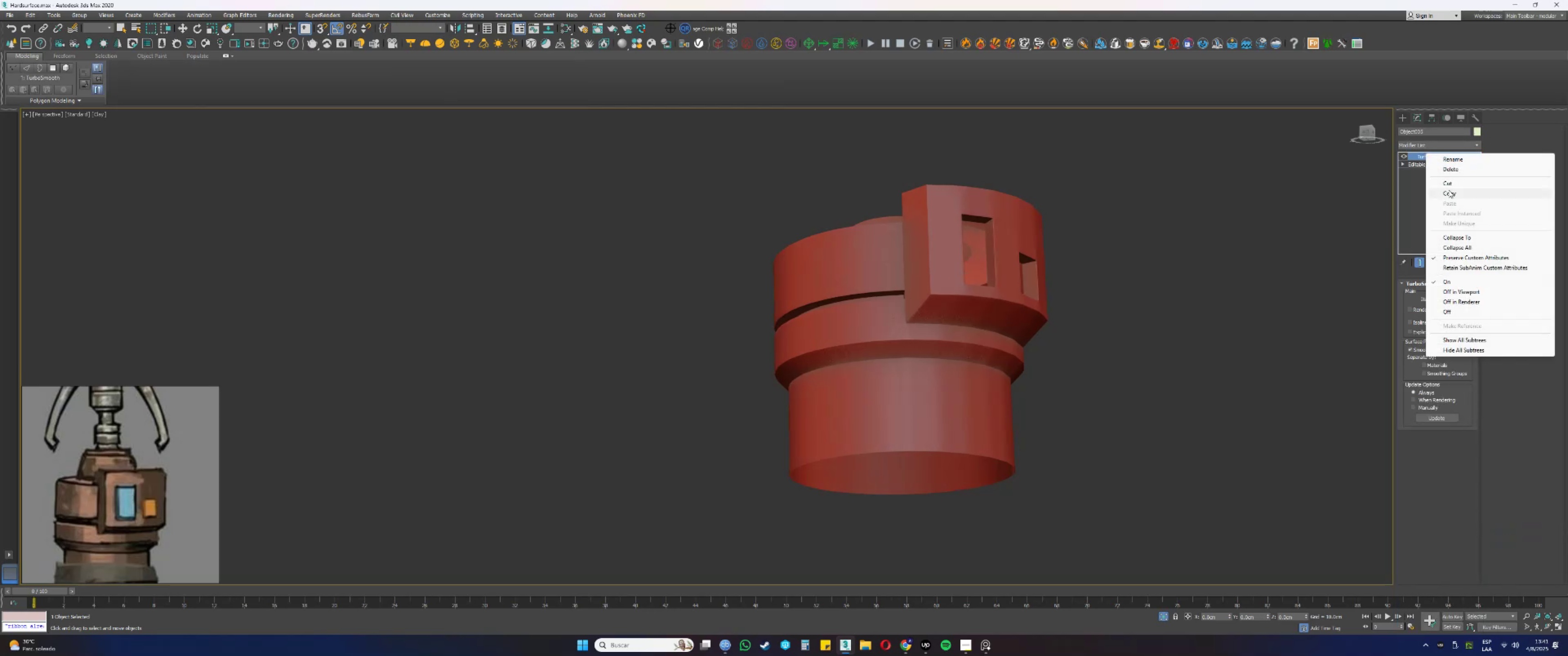 
left_click([1449, 193])
 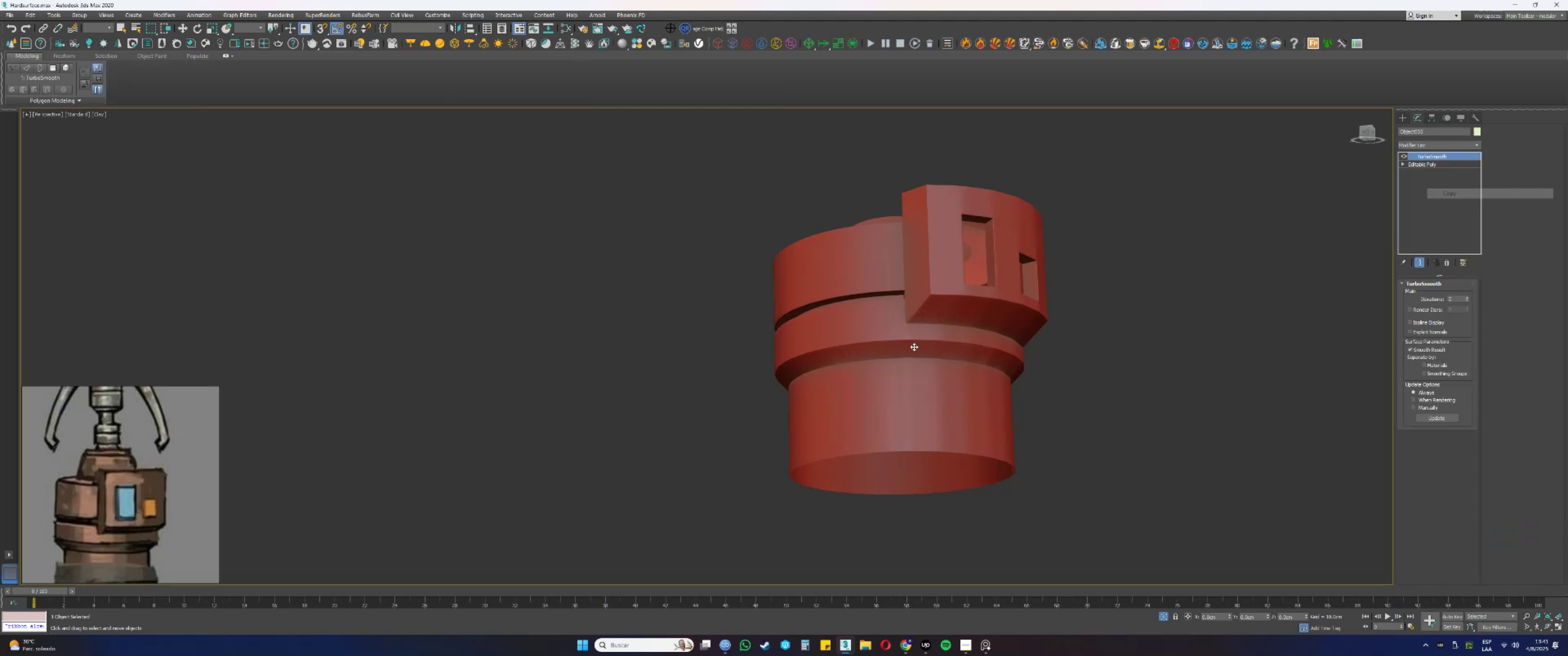 
hold_key(key=AltLeft, duration=0.34)
 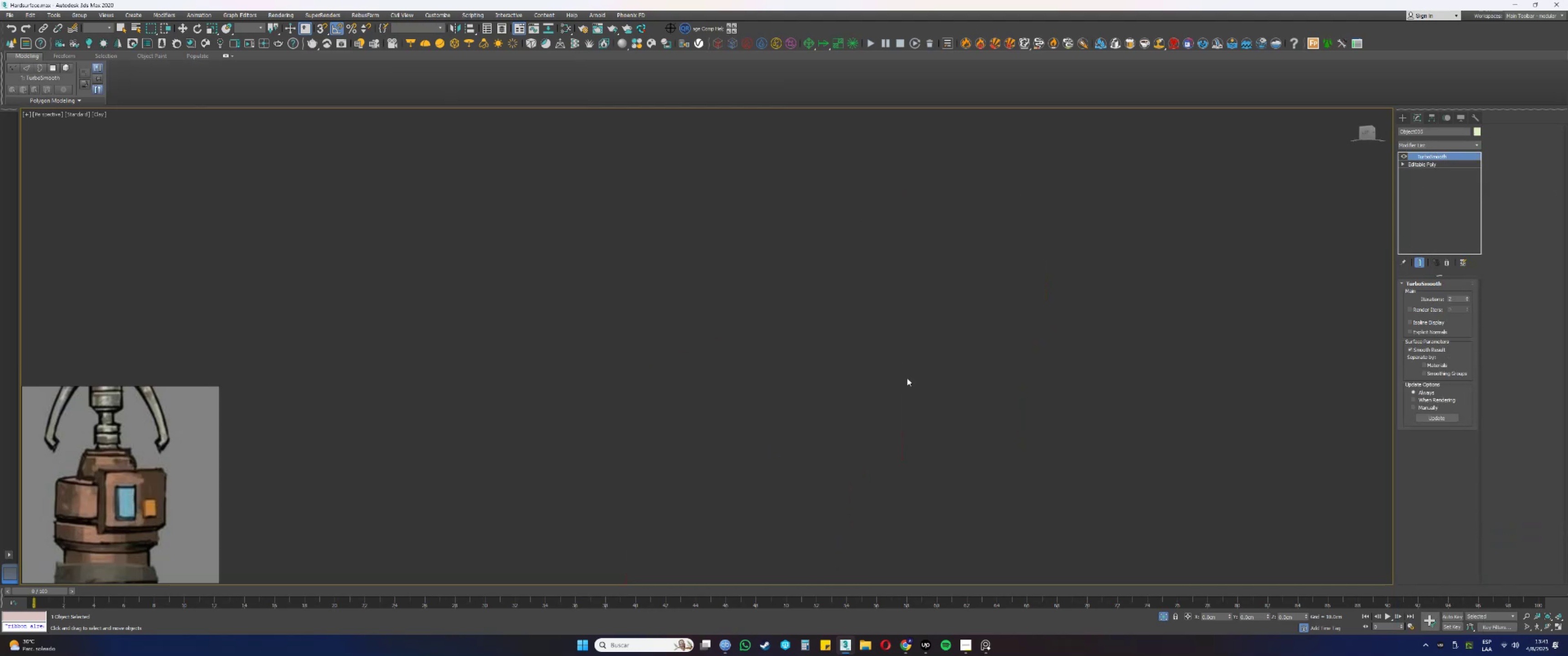 
scroll: coordinate [897, 388], scroll_direction: down, amount: 2.0
 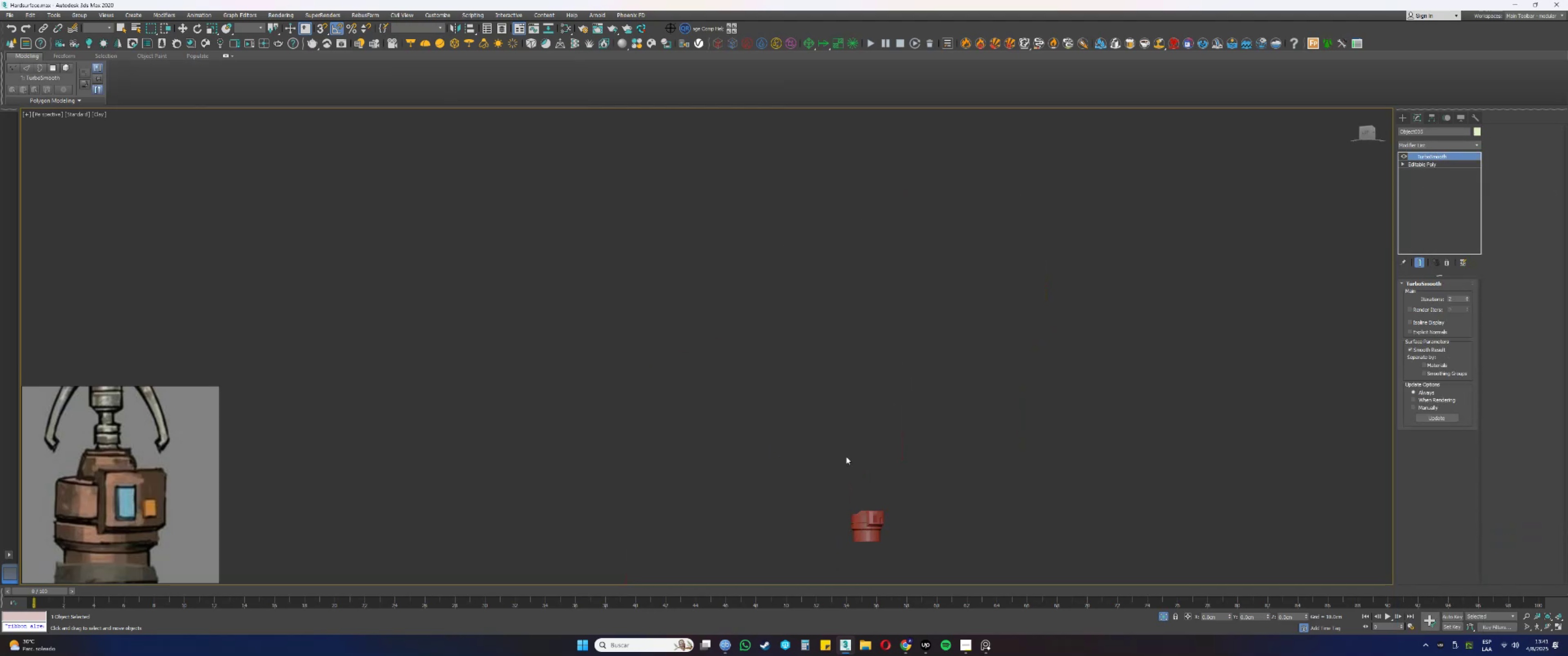 
key(F4)
 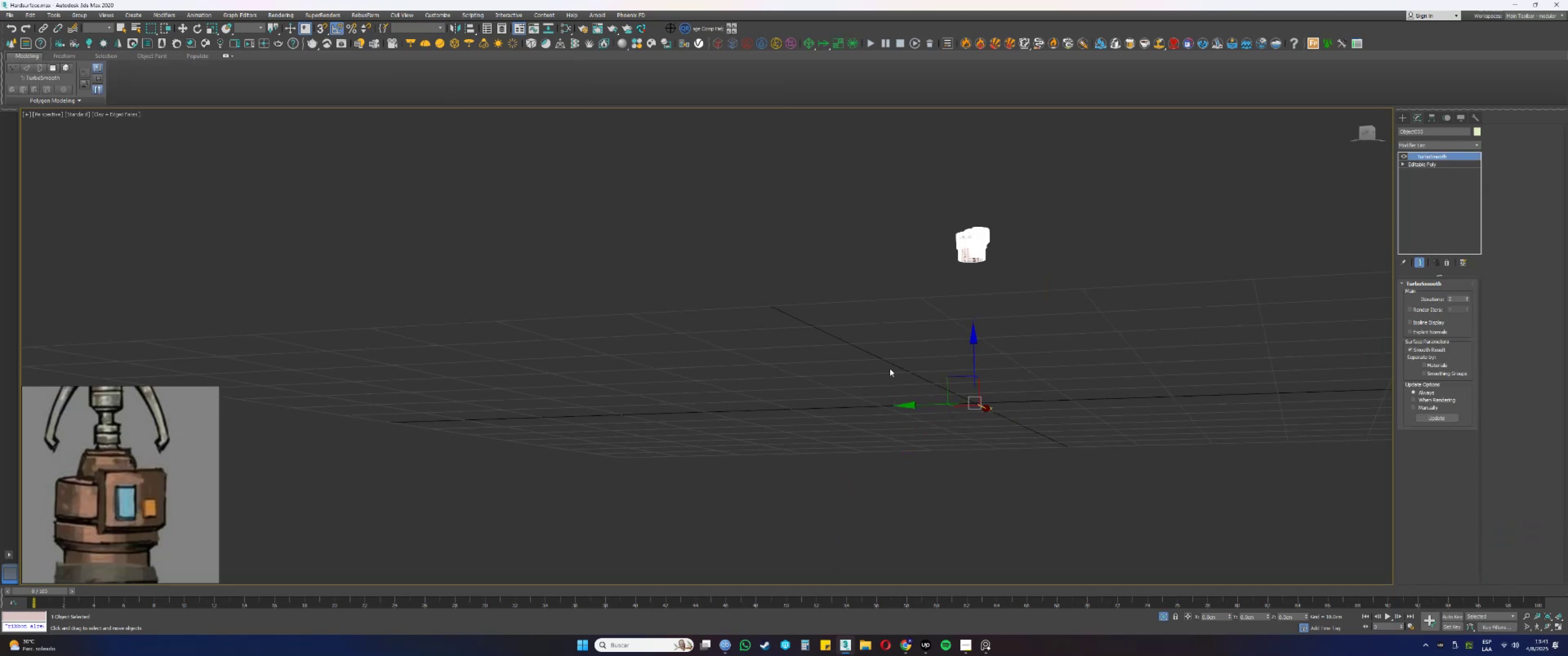 
key(F4)
 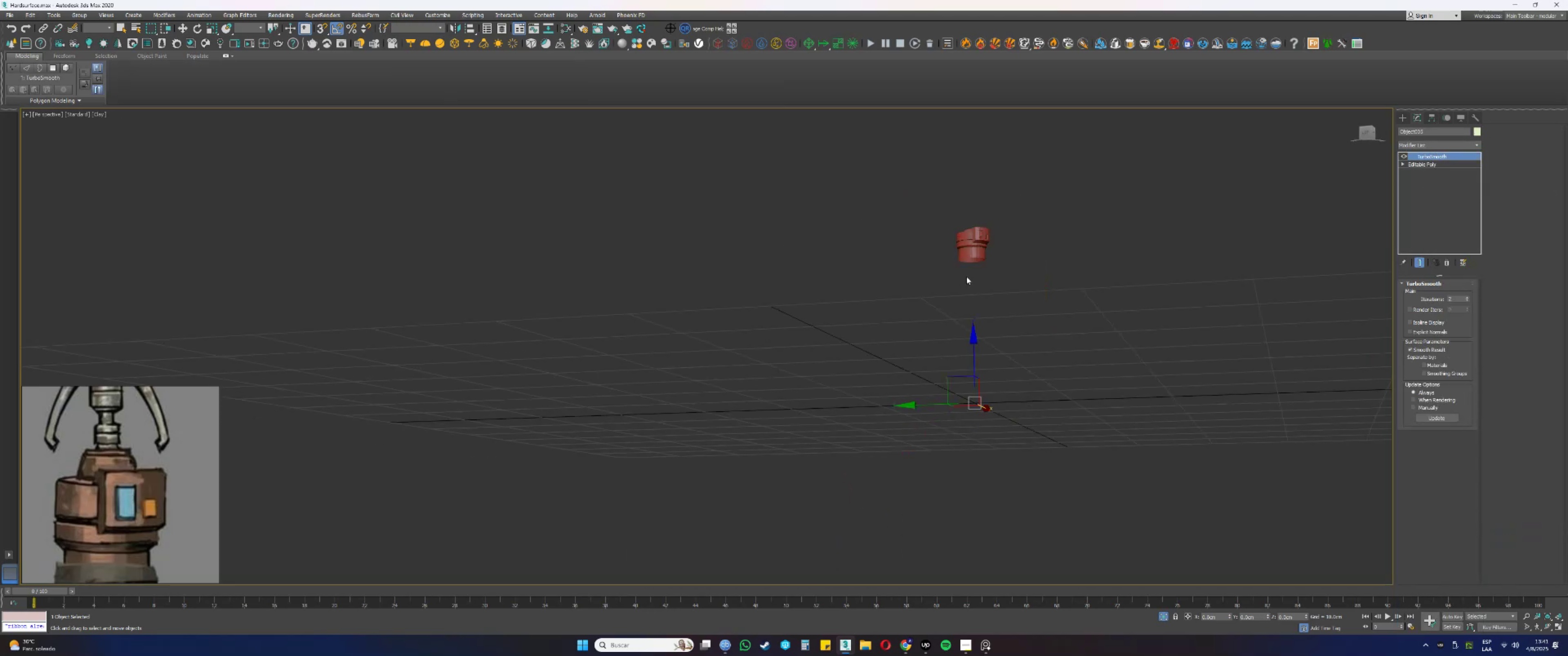 
key(Z)
 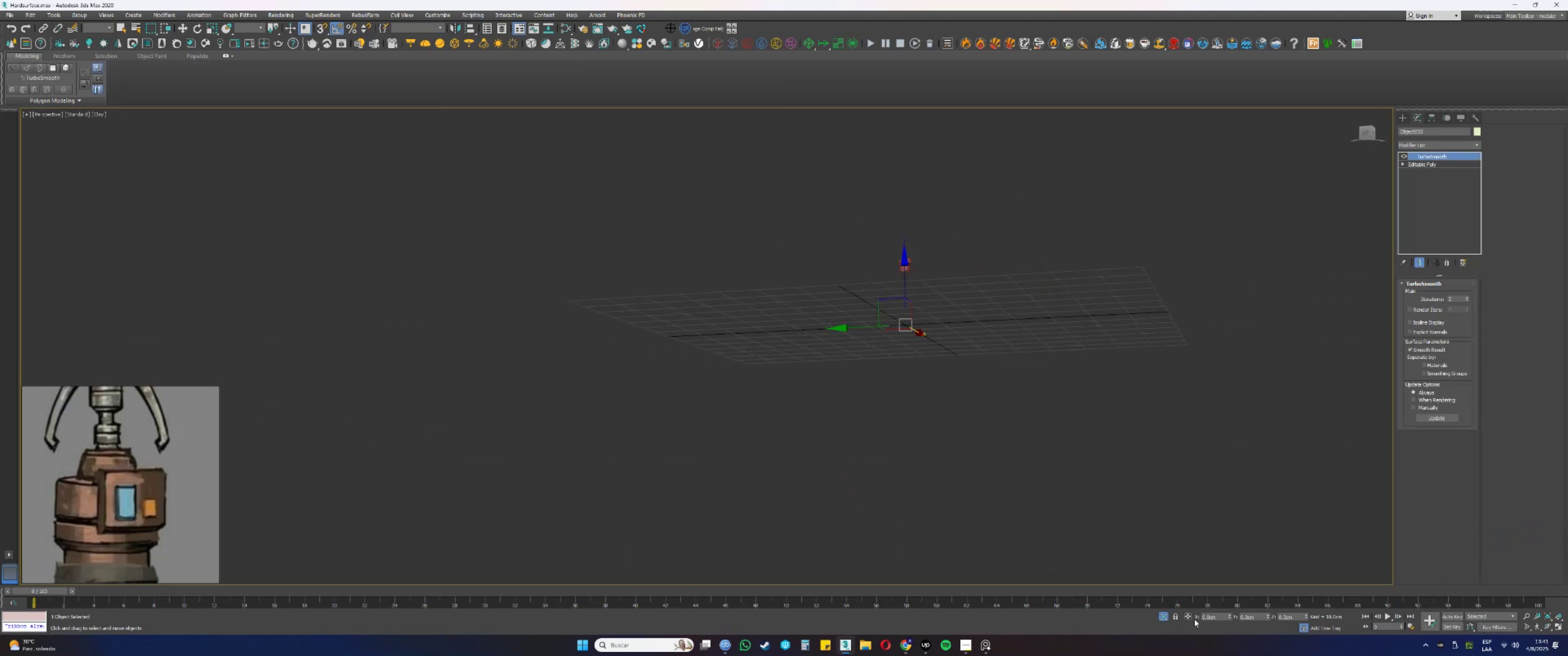 
left_click([1167, 617])
 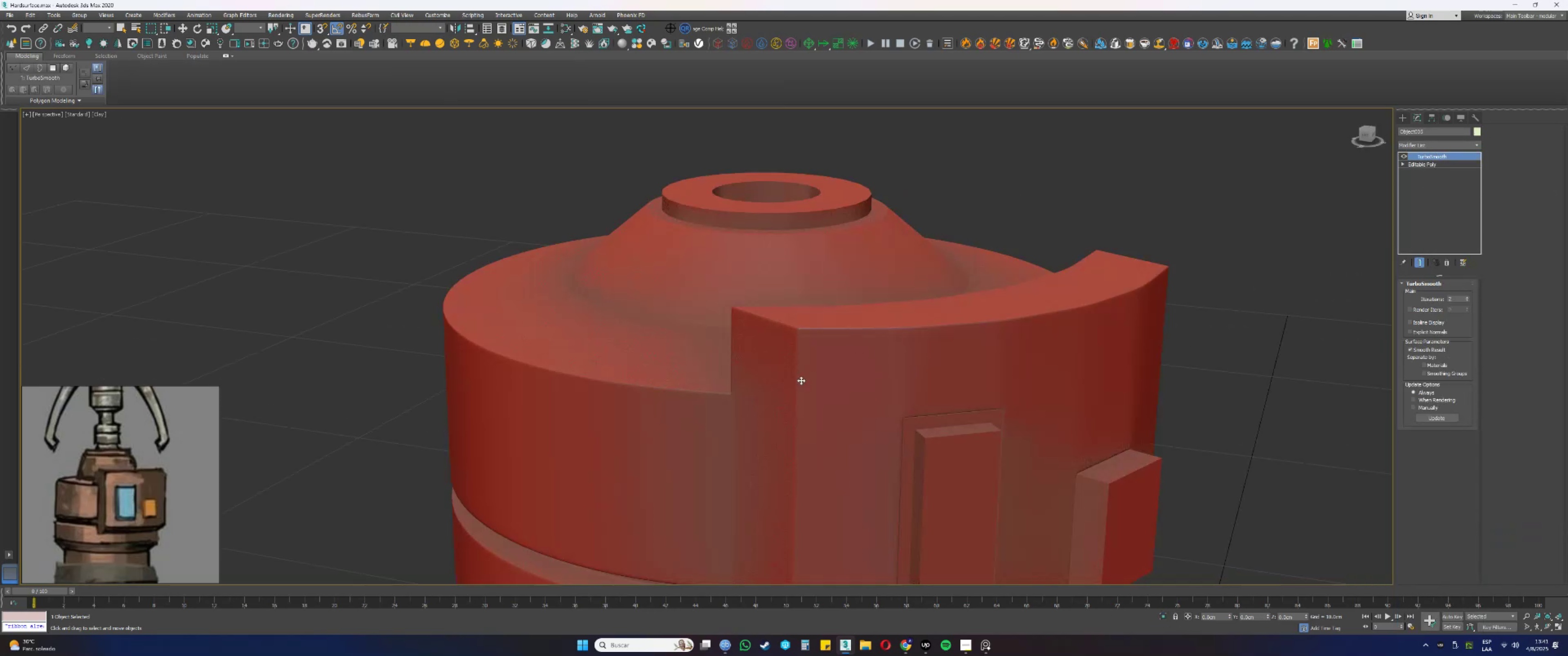 
scroll: coordinate [928, 398], scroll_direction: down, amount: 2.0
 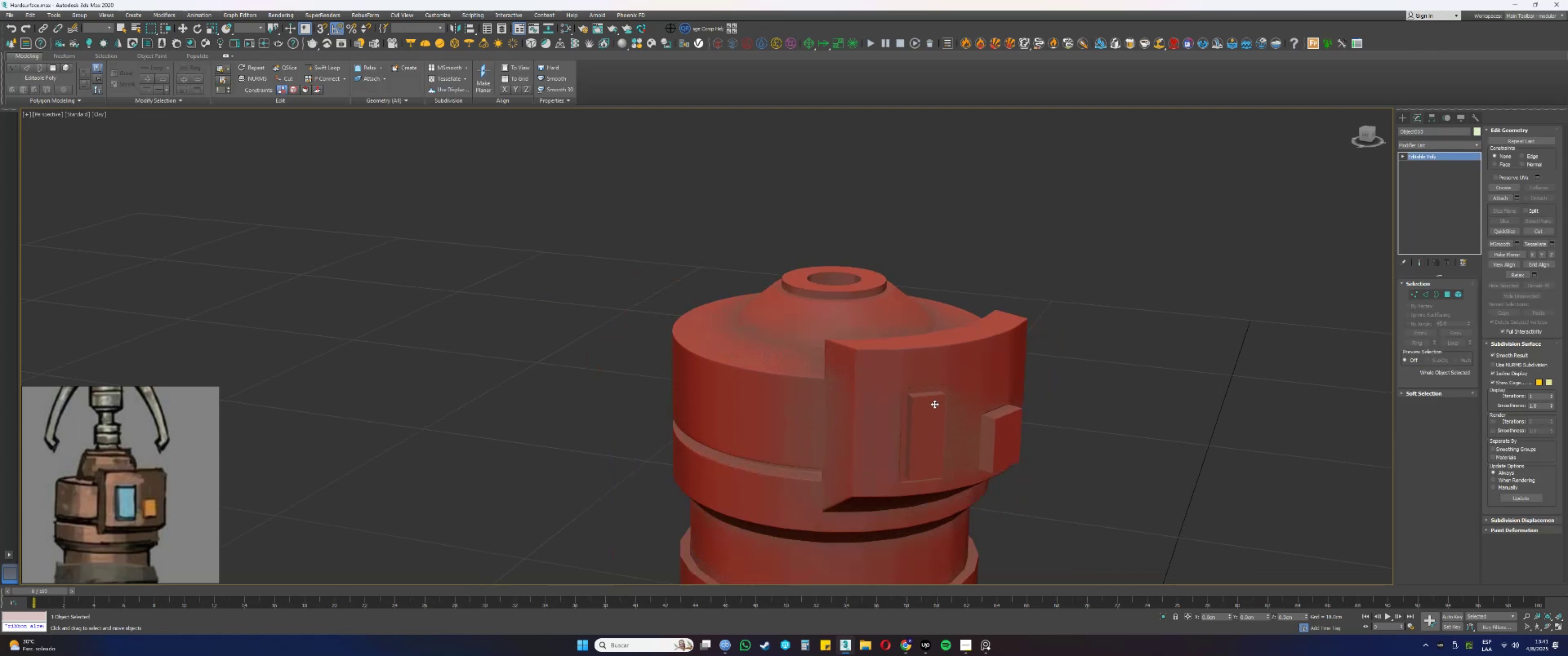 
hold_key(key=AltLeft, duration=1.44)
 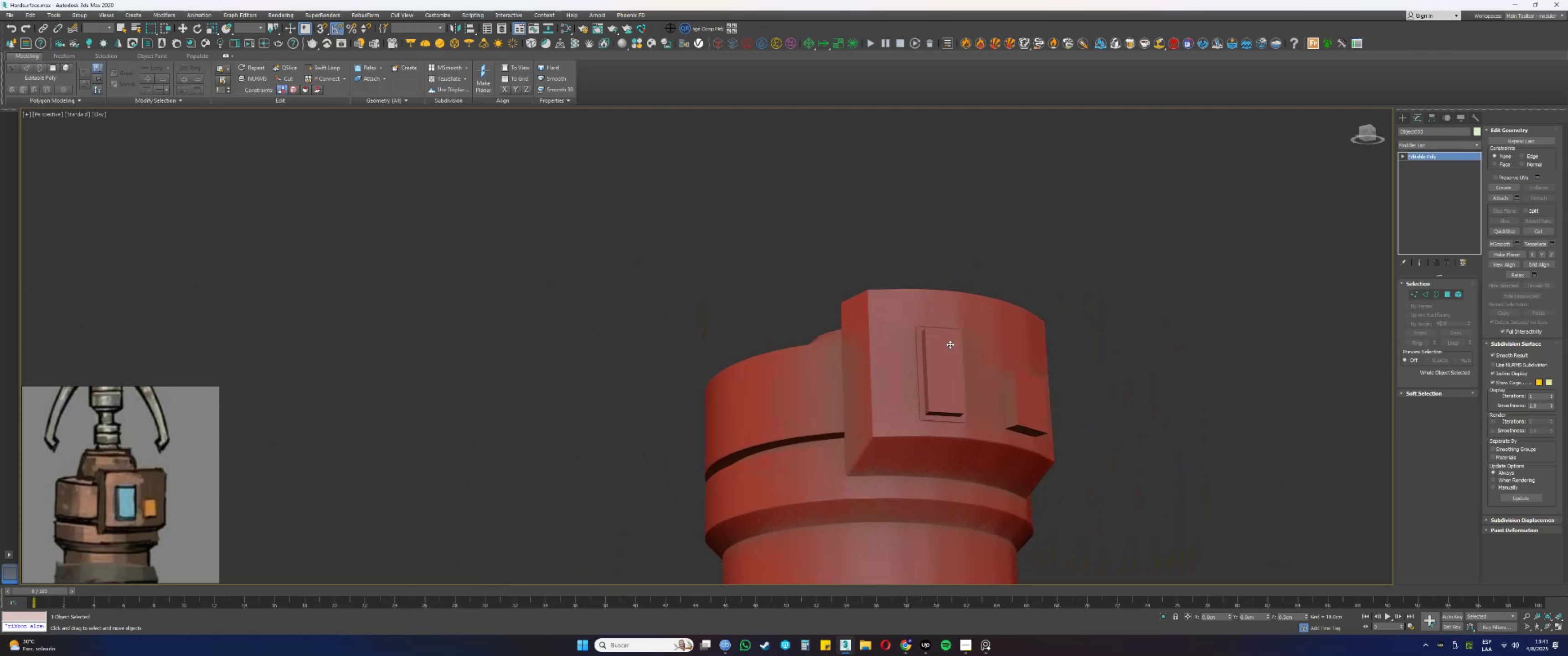 
scroll: coordinate [971, 283], scroll_direction: down, amount: 2.0
 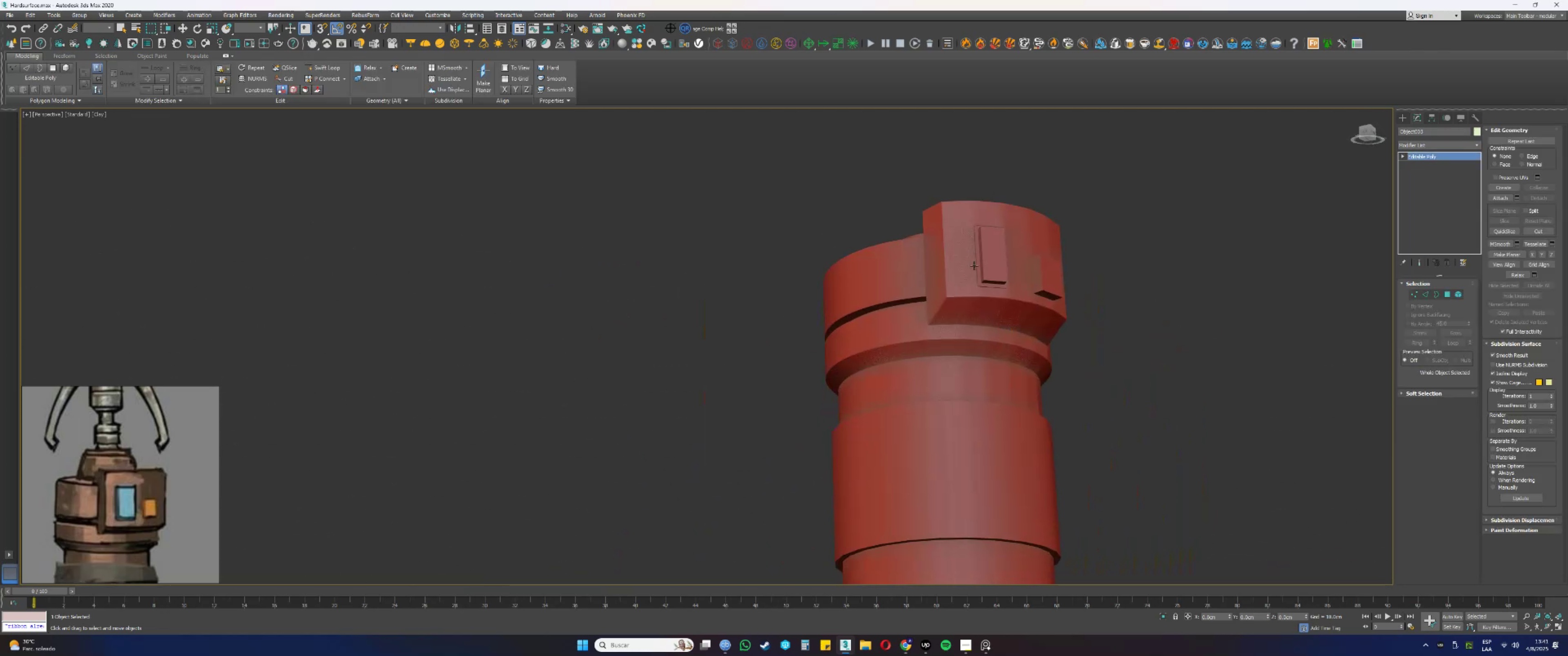 
hold_key(key=AltLeft, duration=0.64)
 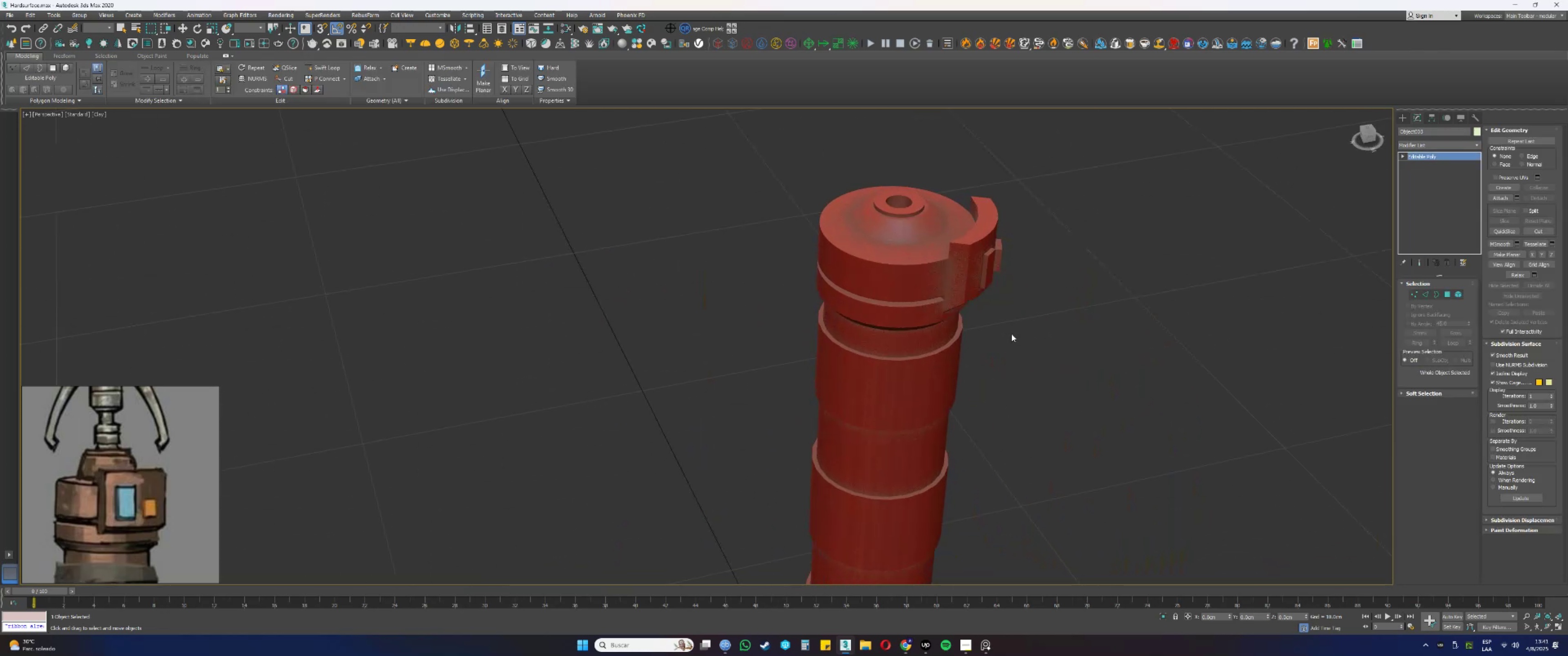 
scroll: coordinate [1005, 328], scroll_direction: up, amount: 1.0
 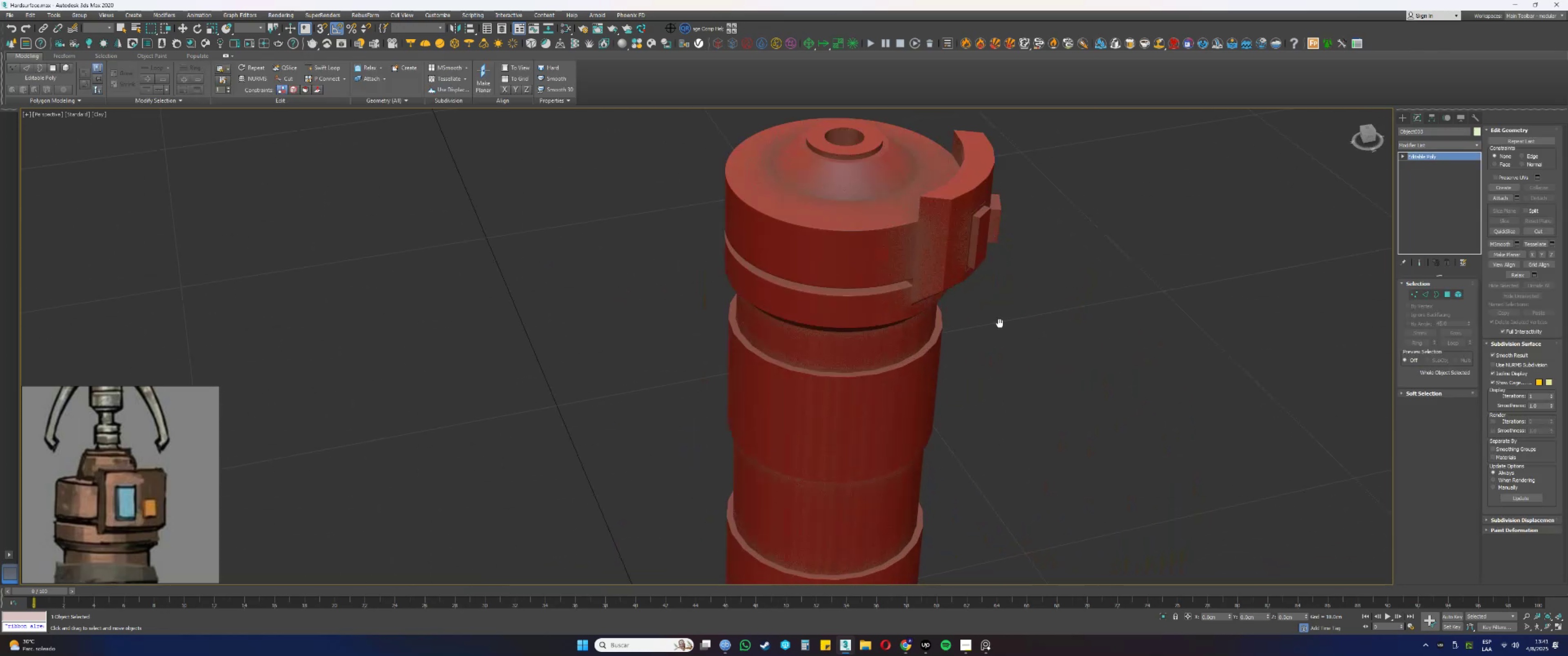 
key(Alt+AltLeft)
 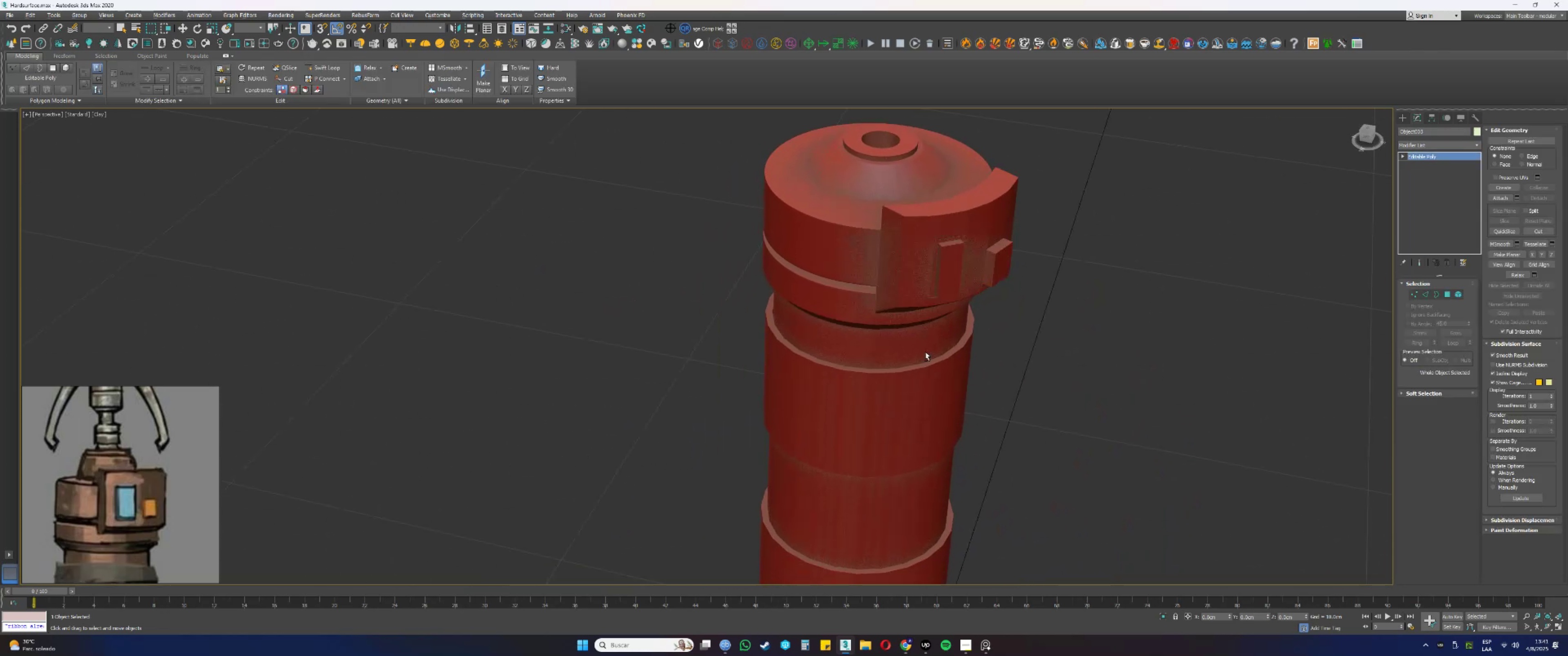 
key(F4)
 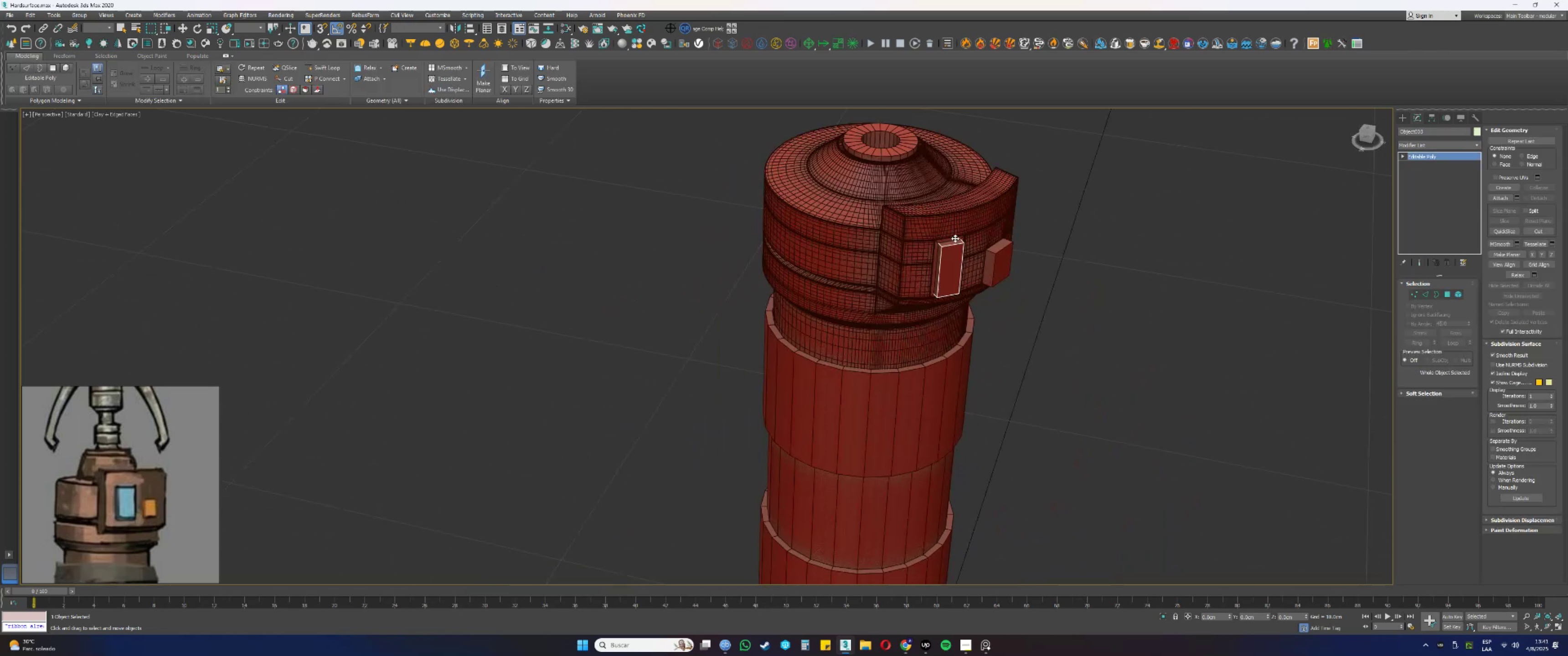 
scroll: coordinate [958, 247], scroll_direction: up, amount: 4.0
 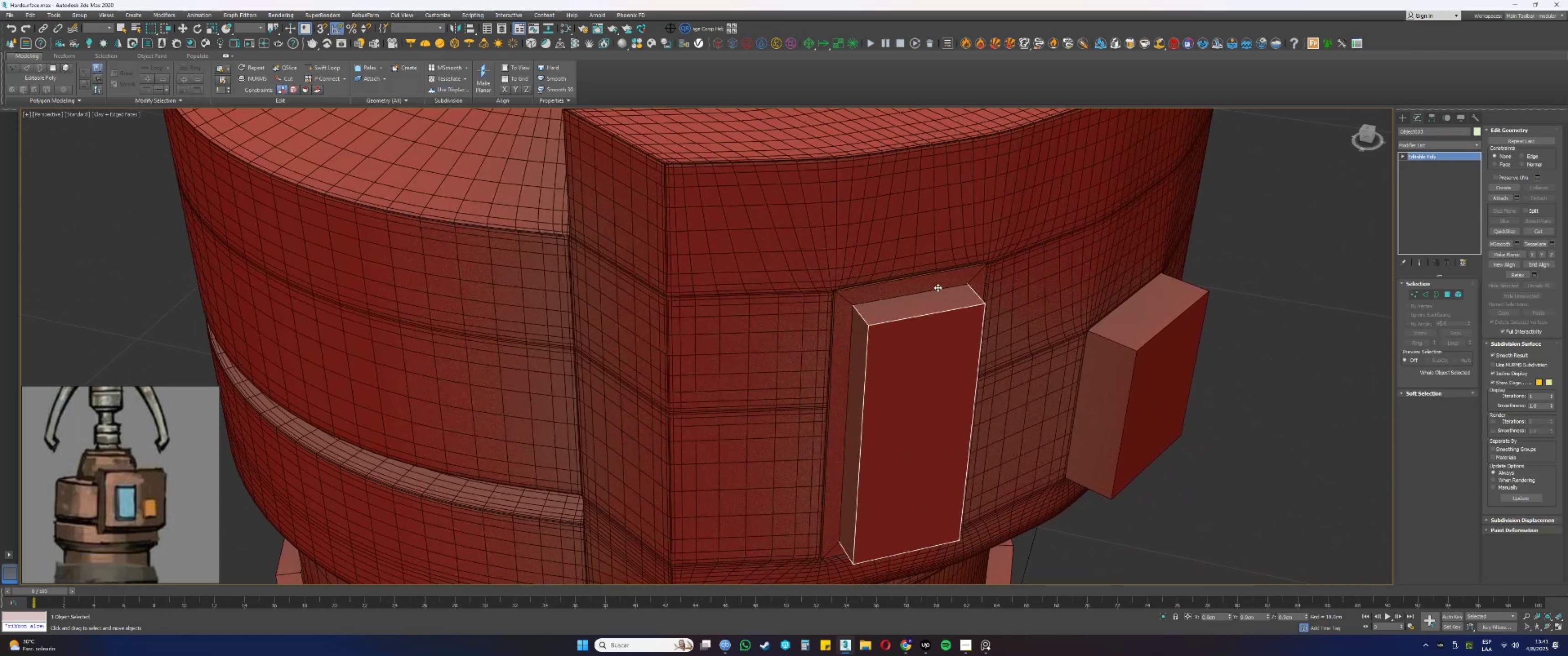 
left_click([934, 283])
 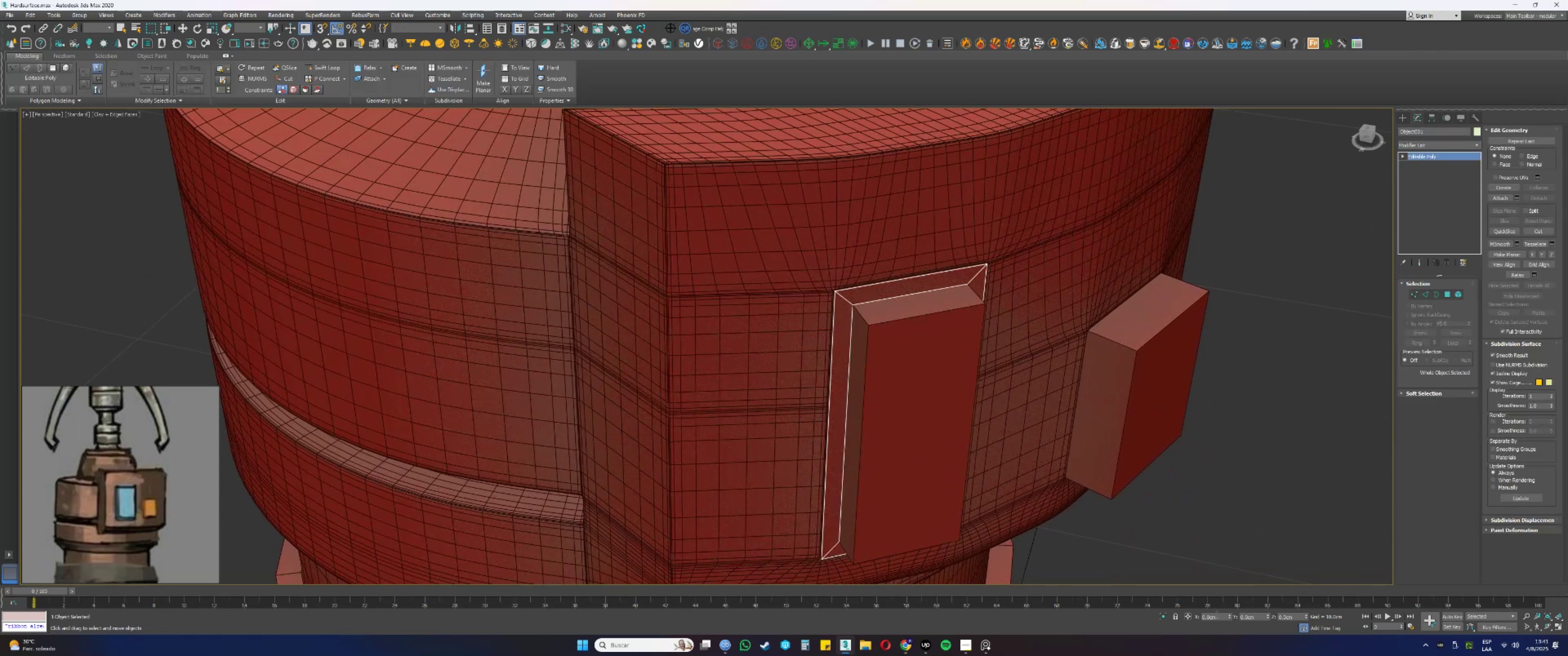 
left_click([1161, 618])
 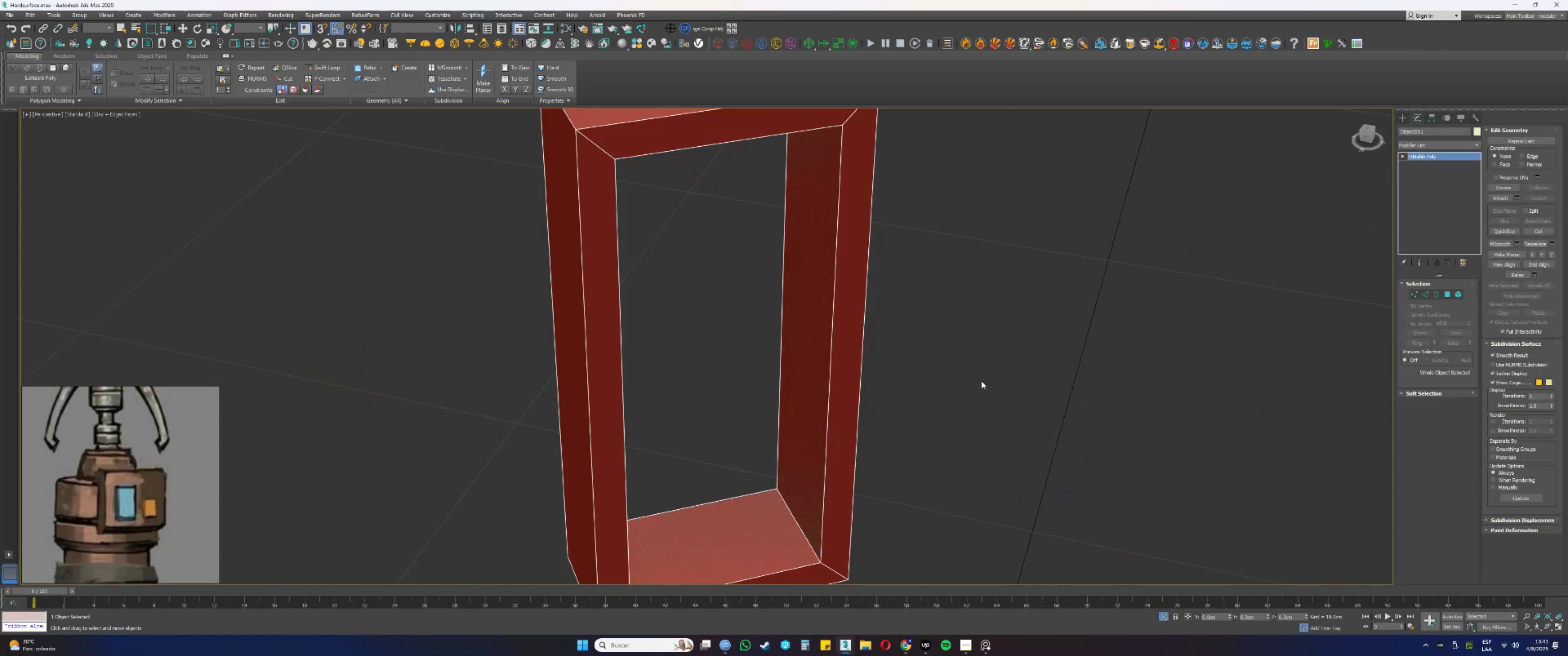 
key(Alt+AltLeft)
 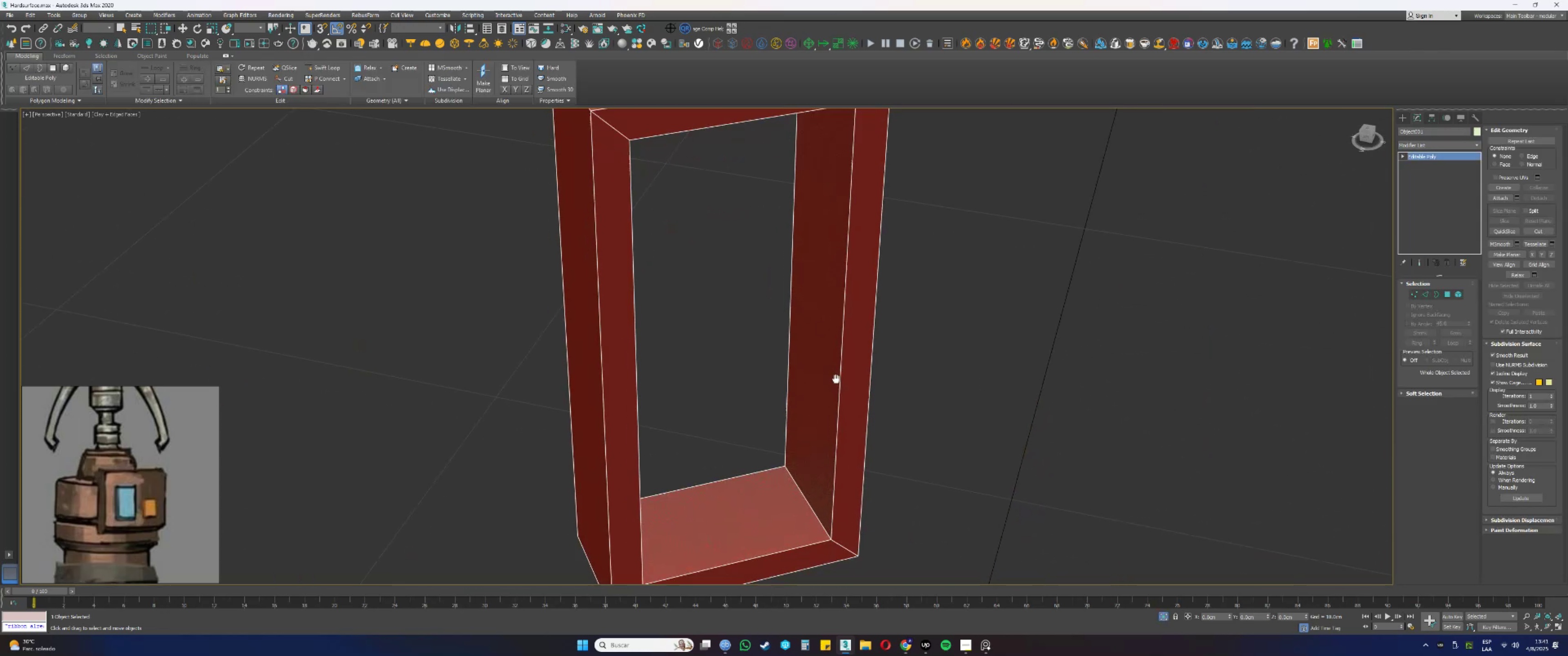 
scroll: coordinate [859, 335], scroll_direction: down, amount: 1.0
 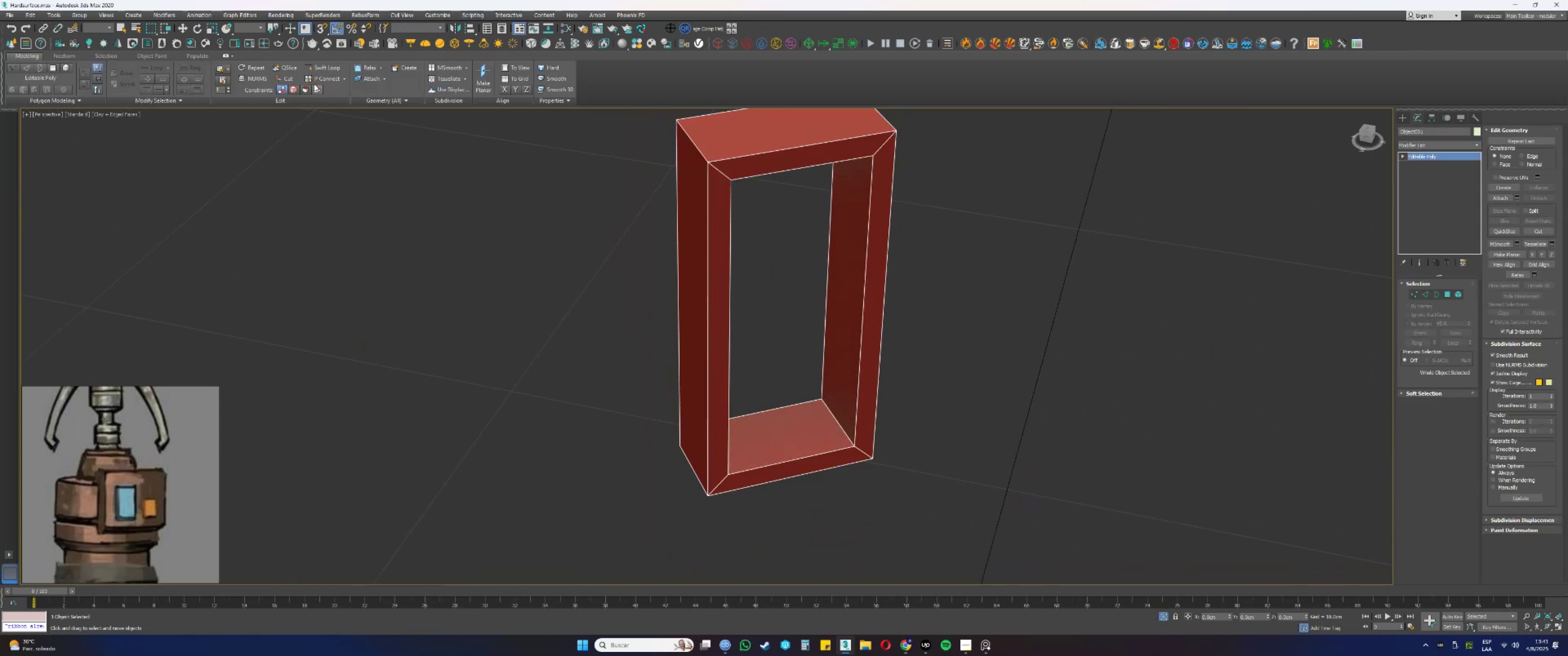 
left_click([318, 71])
 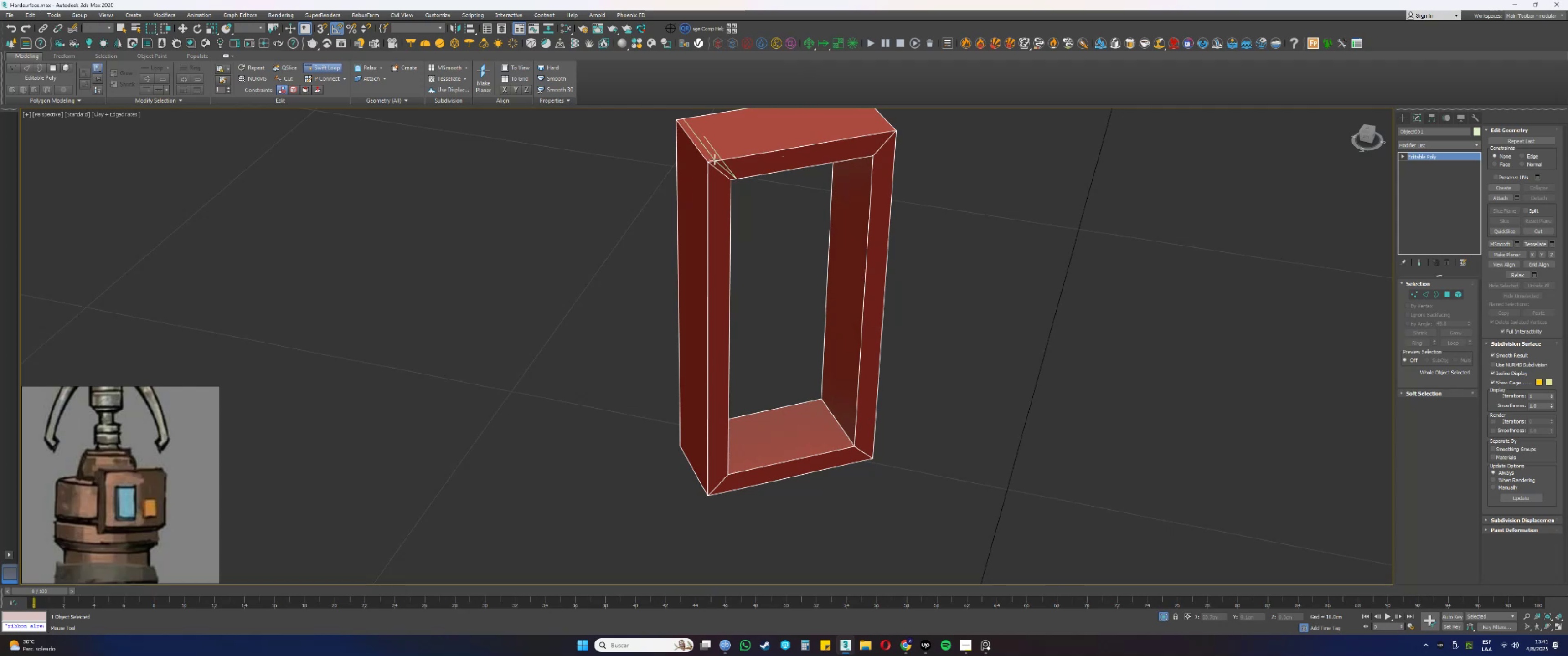 
left_click([713, 160])
 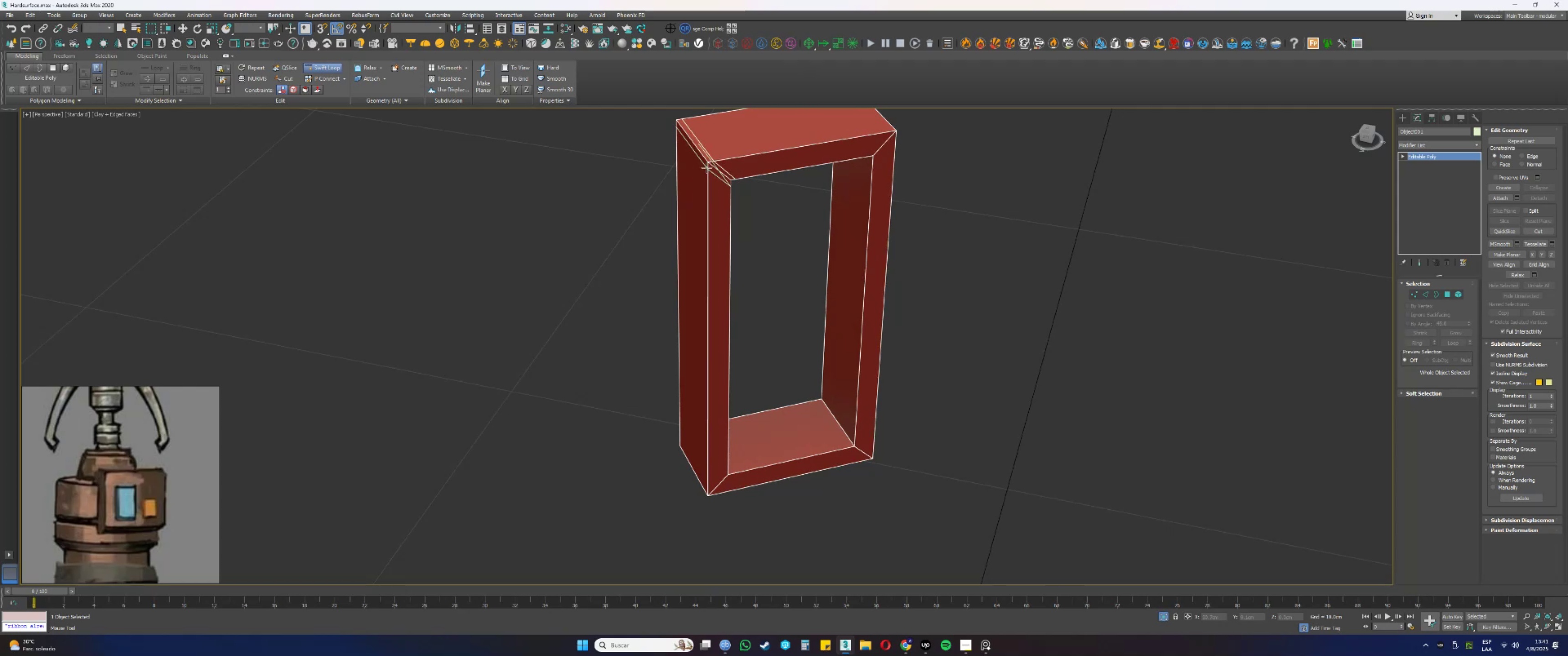 
left_click([707, 167])
 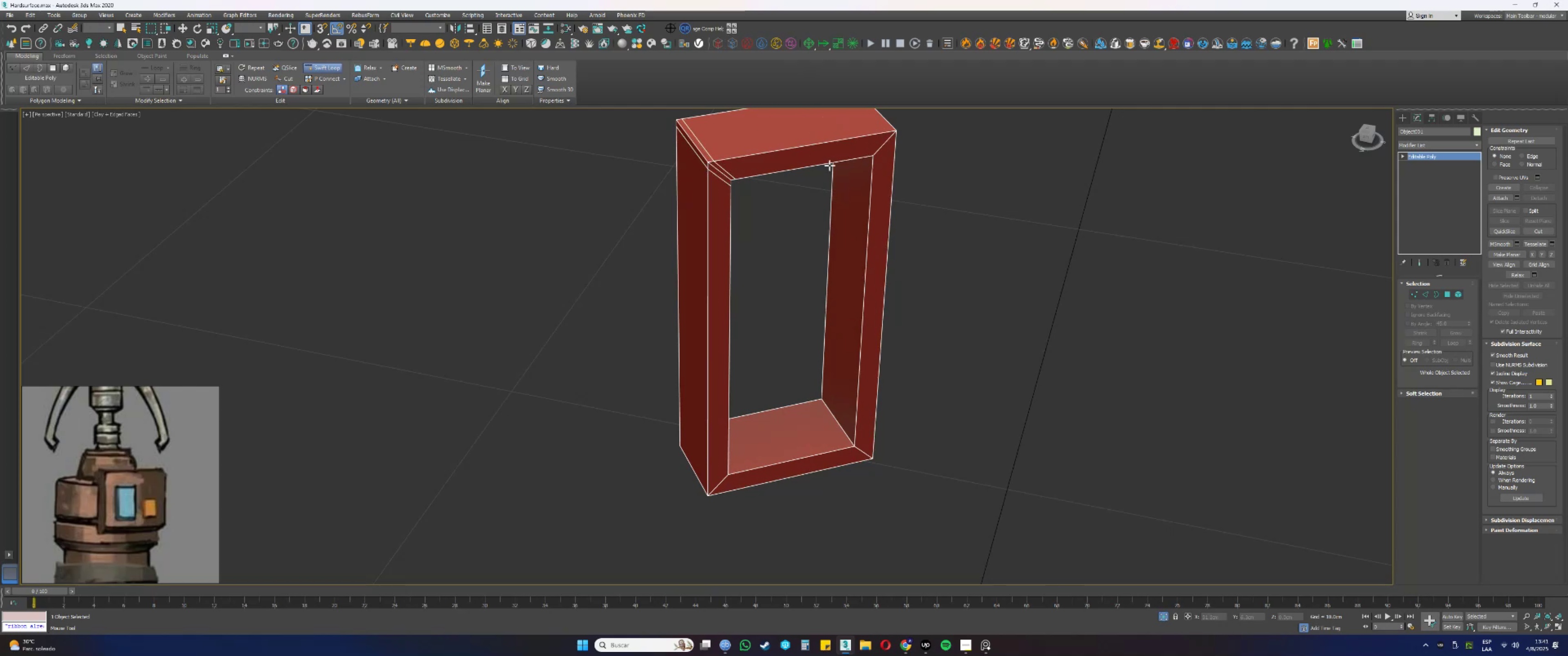 
hold_key(key=AltLeft, duration=0.3)
 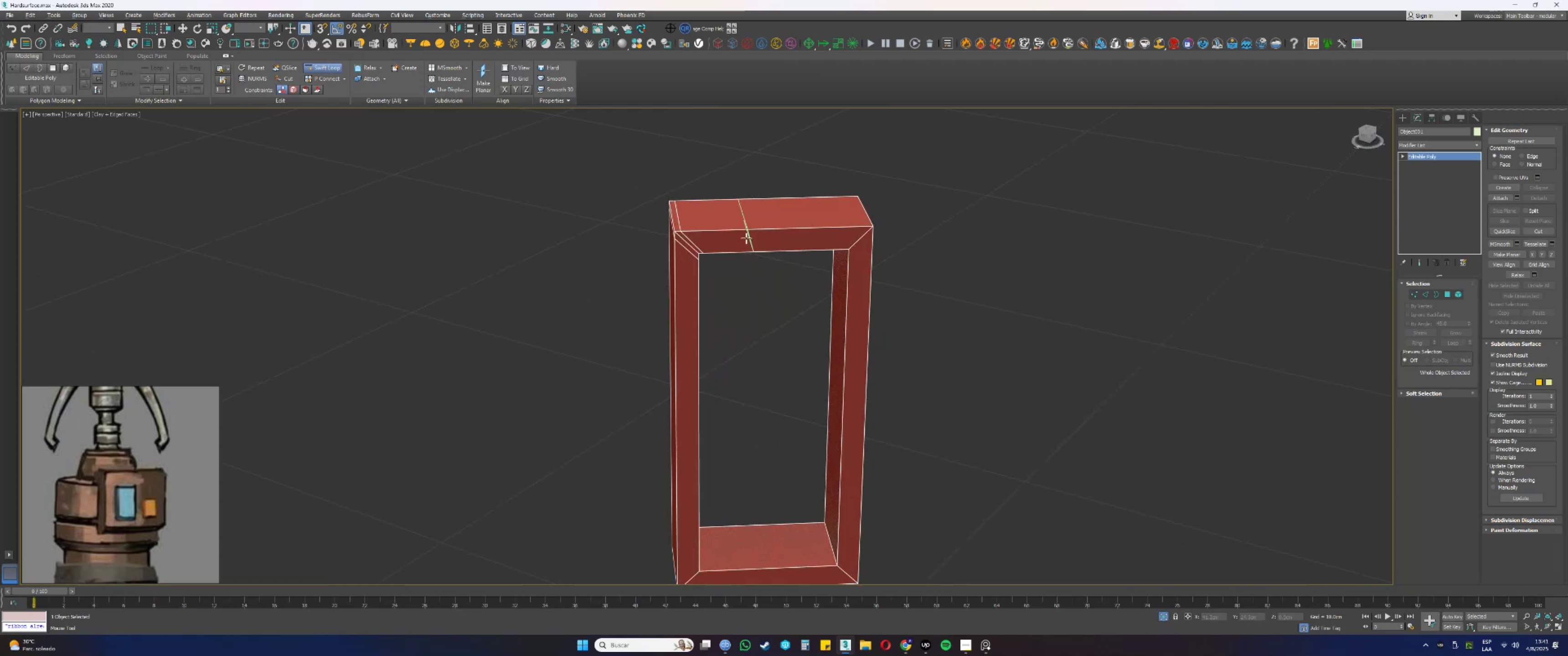 
scroll: coordinate [677, 241], scroll_direction: up, amount: 1.0
 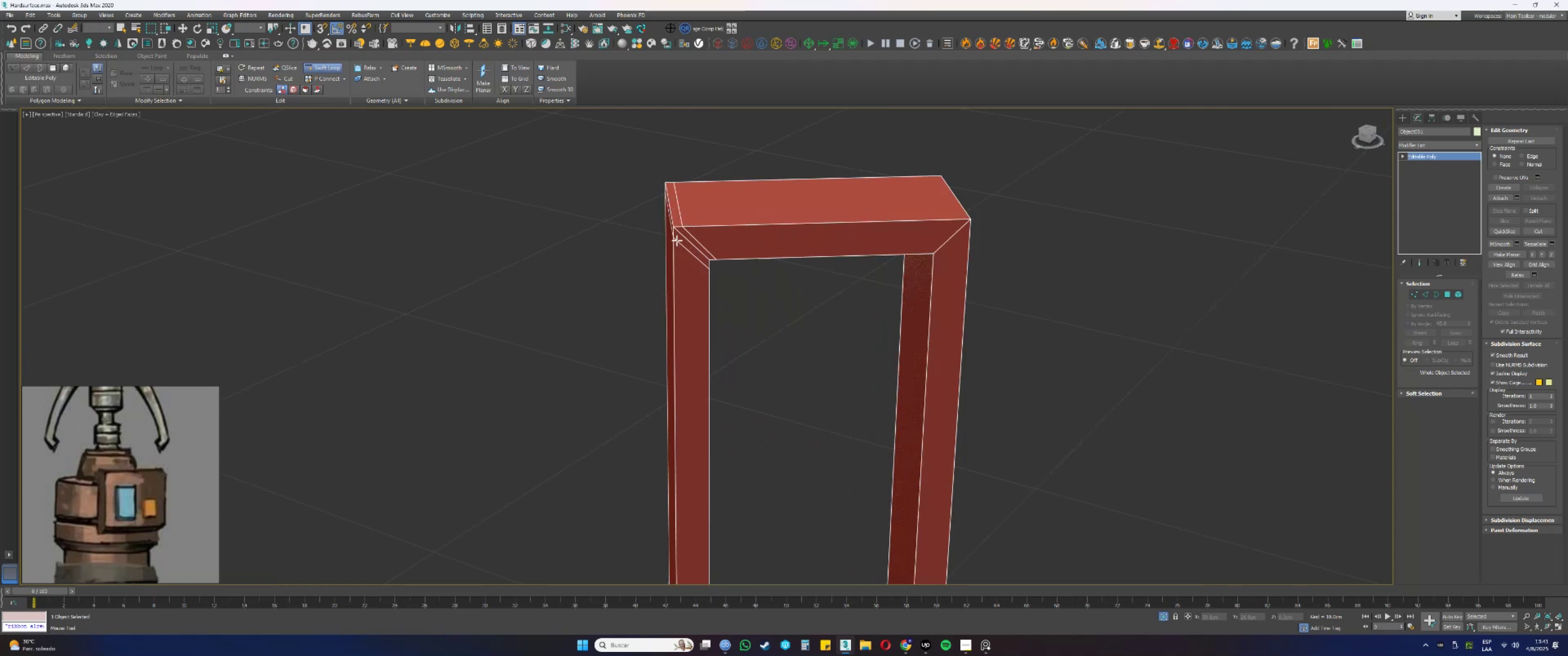 
key(Control+ControlLeft)
 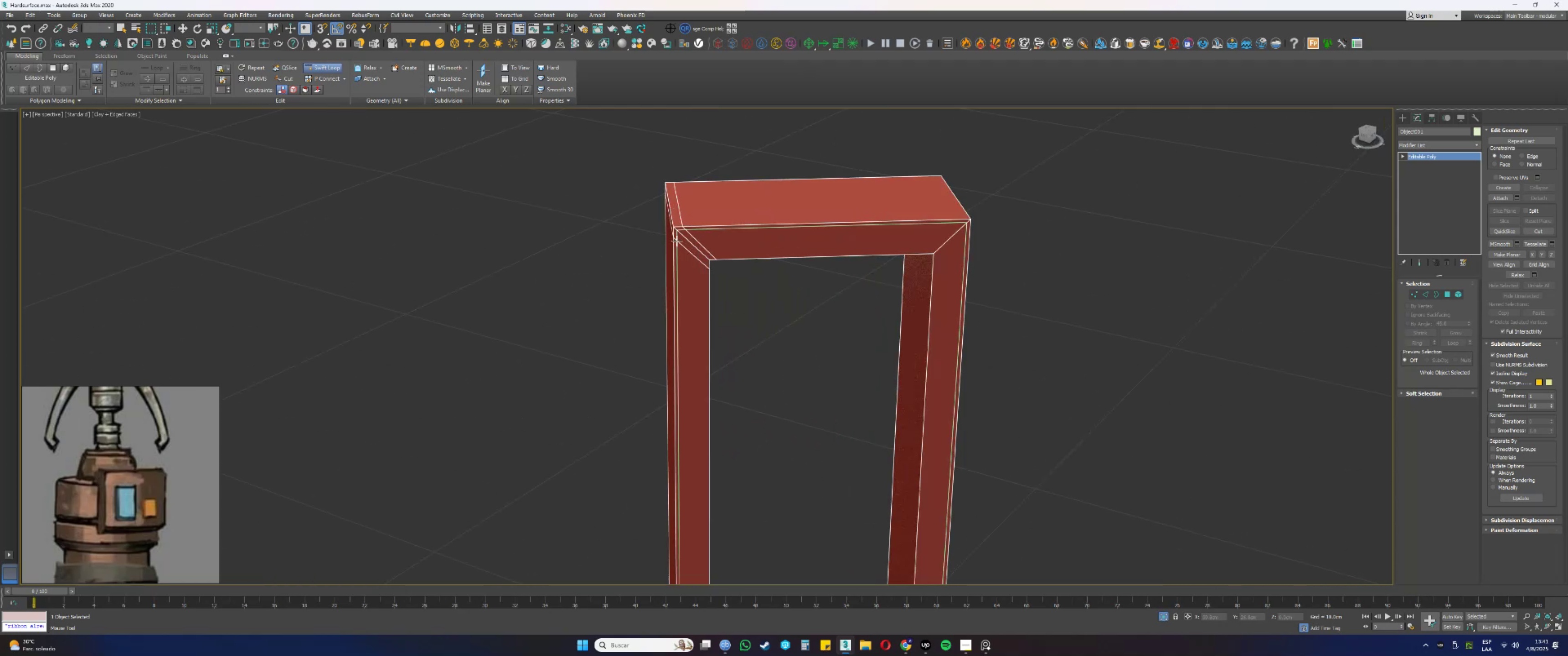 
key(Control+Z)
 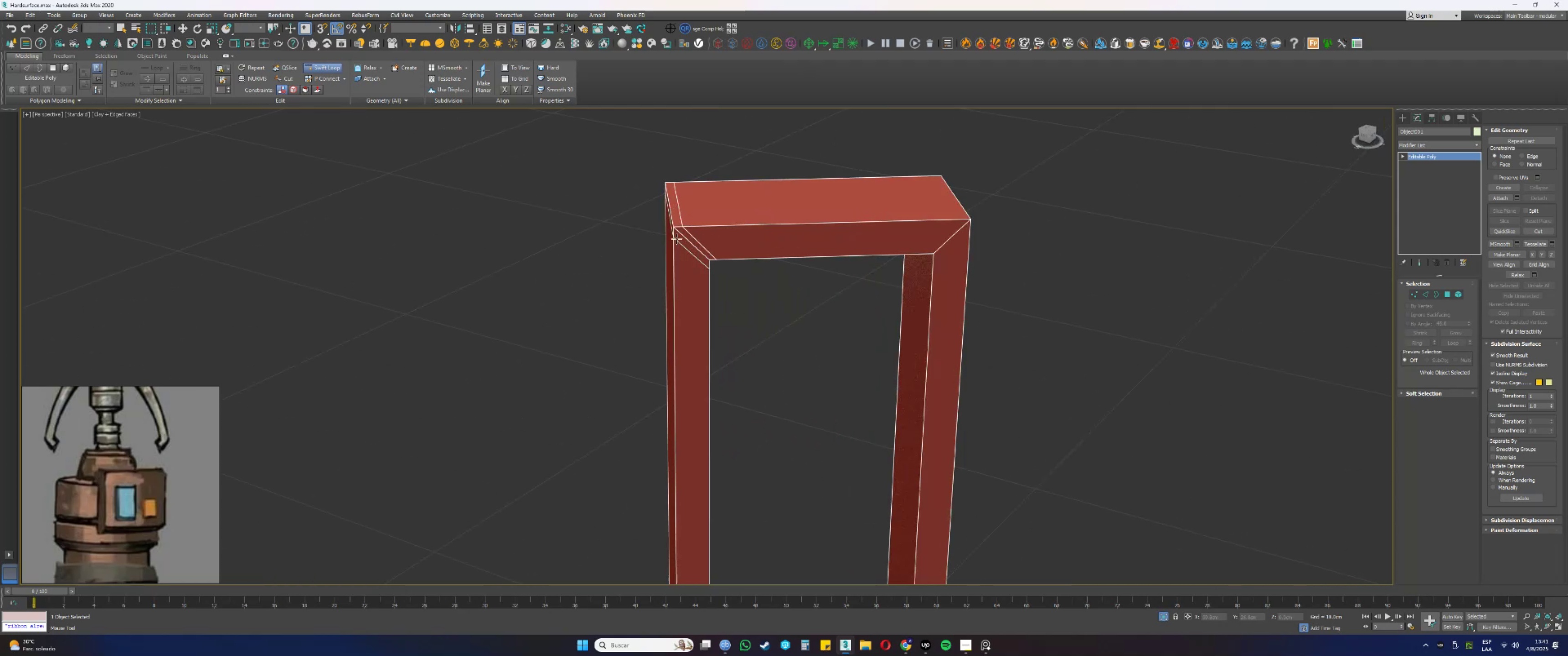 
scroll: coordinate [674, 235], scroll_direction: up, amount: 2.0
 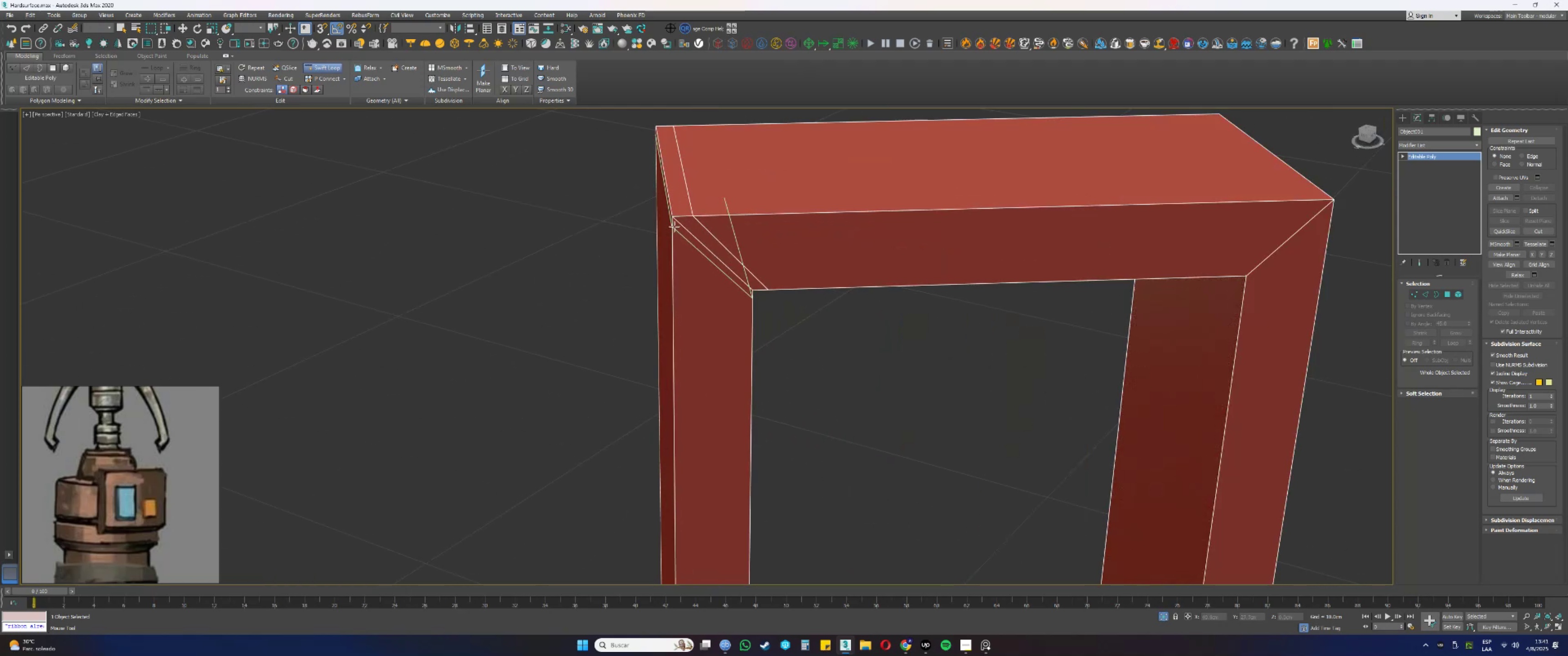 
key(Z)
 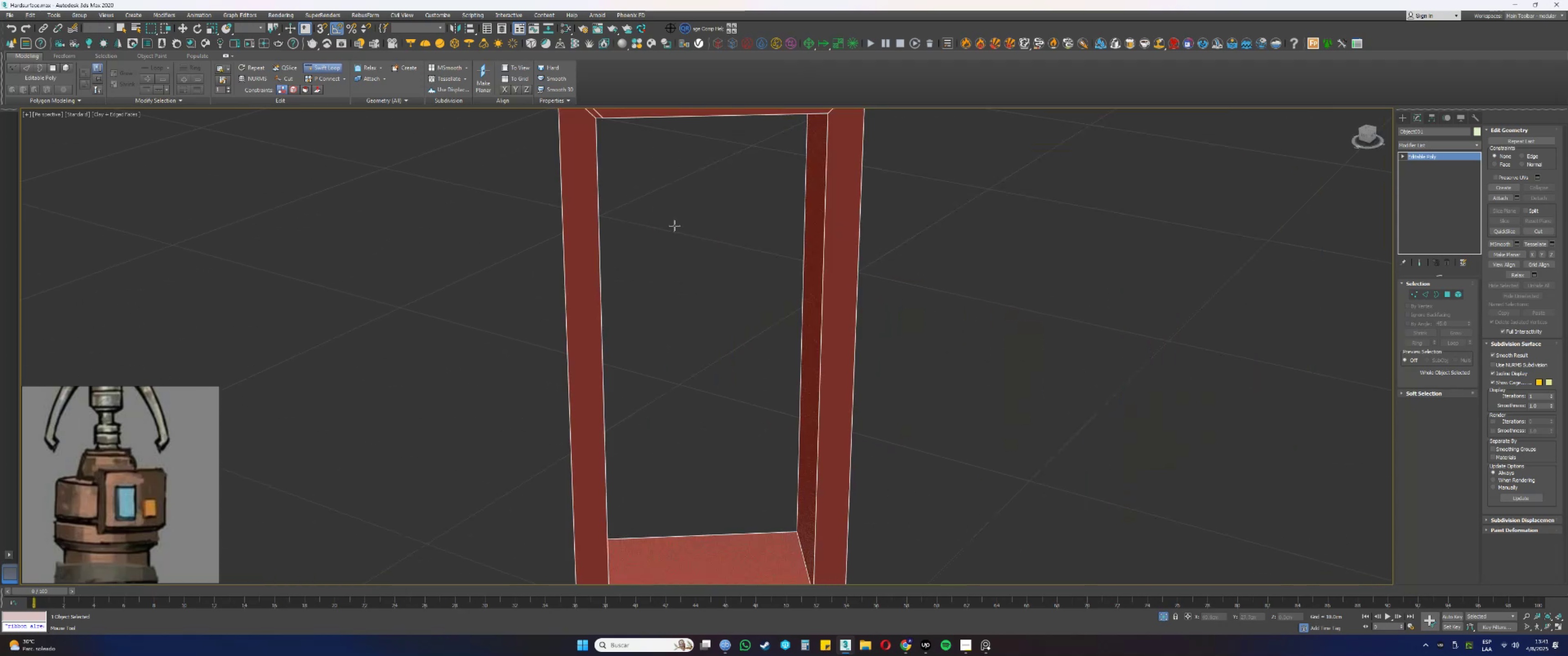 
key(Control+ControlLeft)
 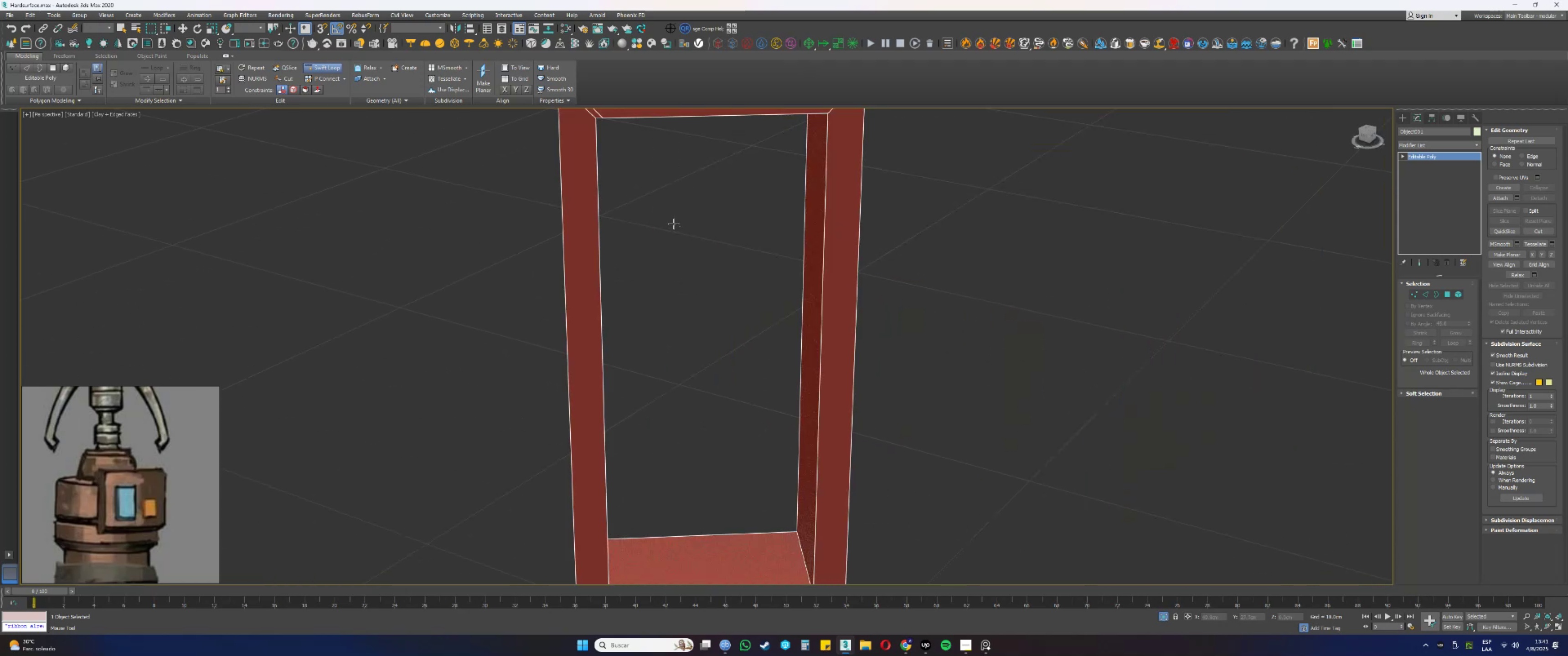 
key(Control+Z)
 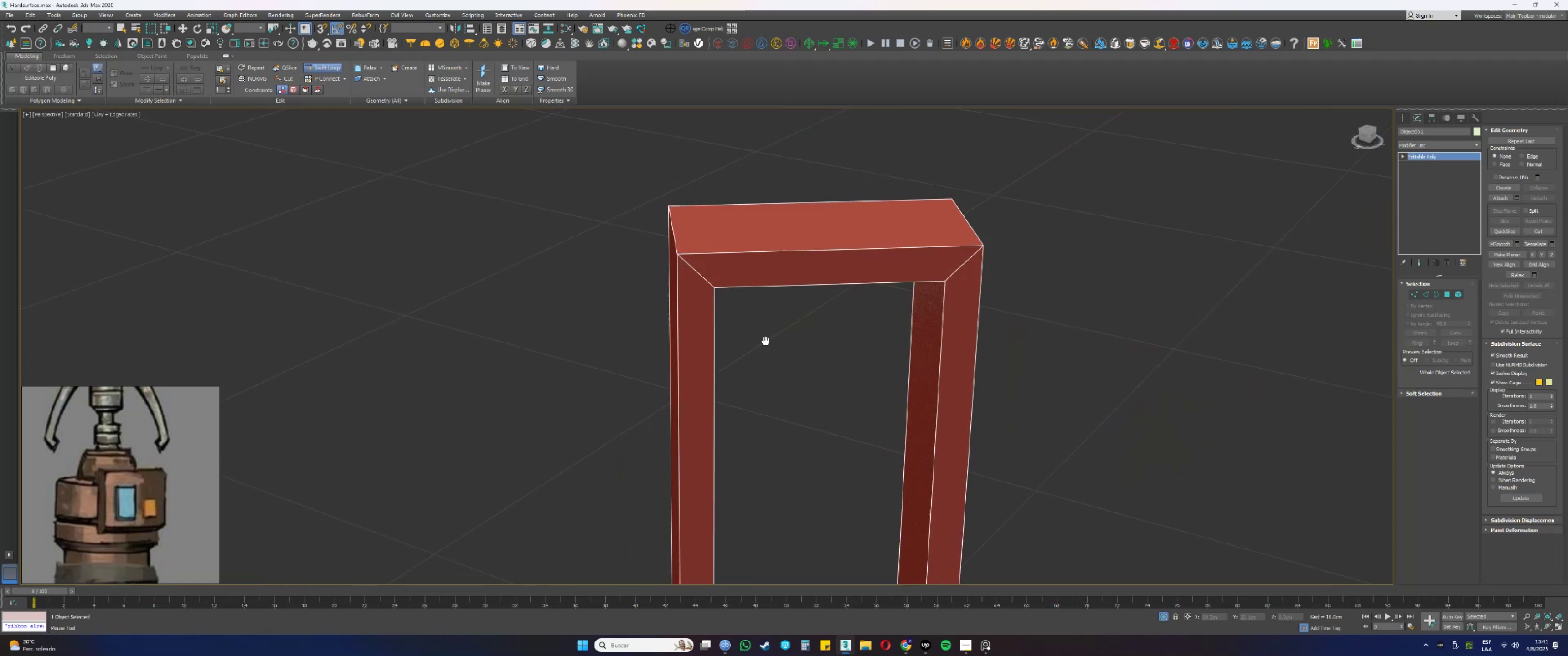 
scroll: coordinate [687, 262], scroll_direction: up, amount: 2.0
 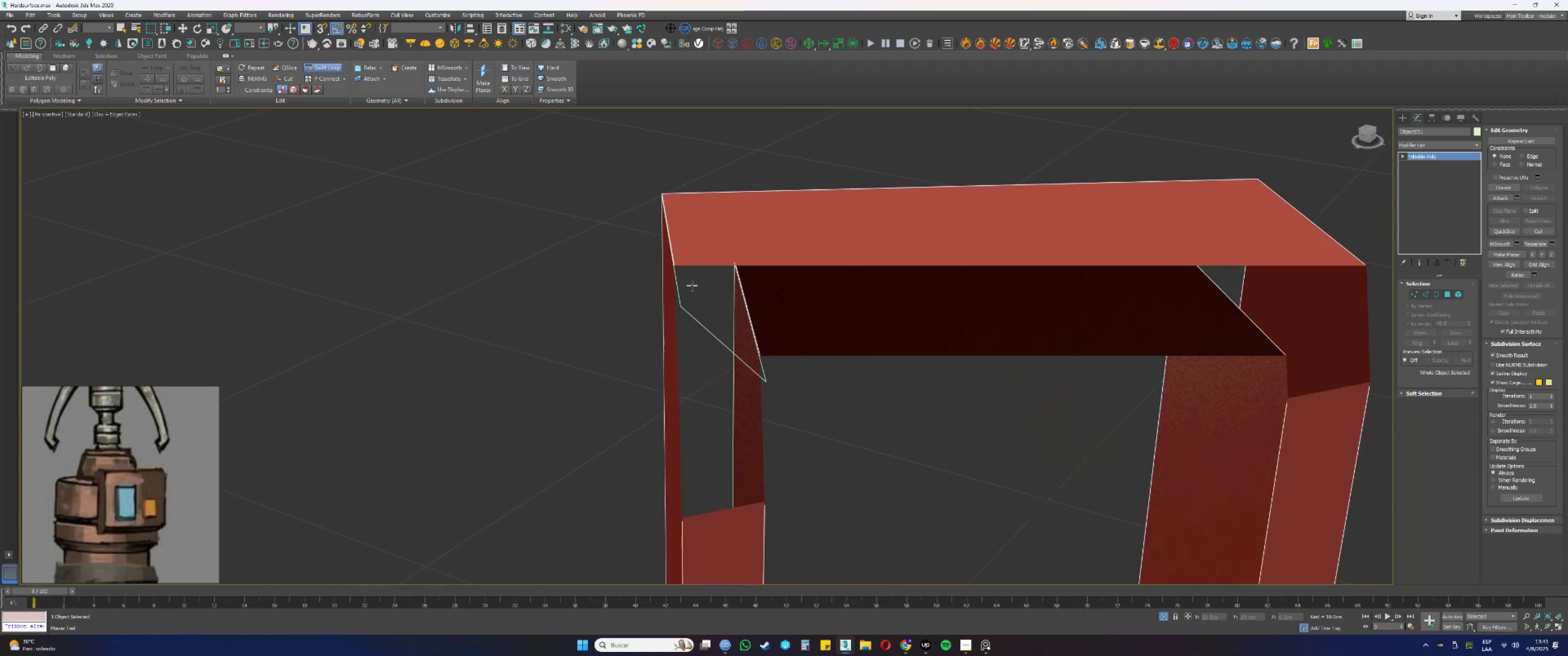 
scroll: coordinate [695, 297], scroll_direction: down, amount: 1.0
 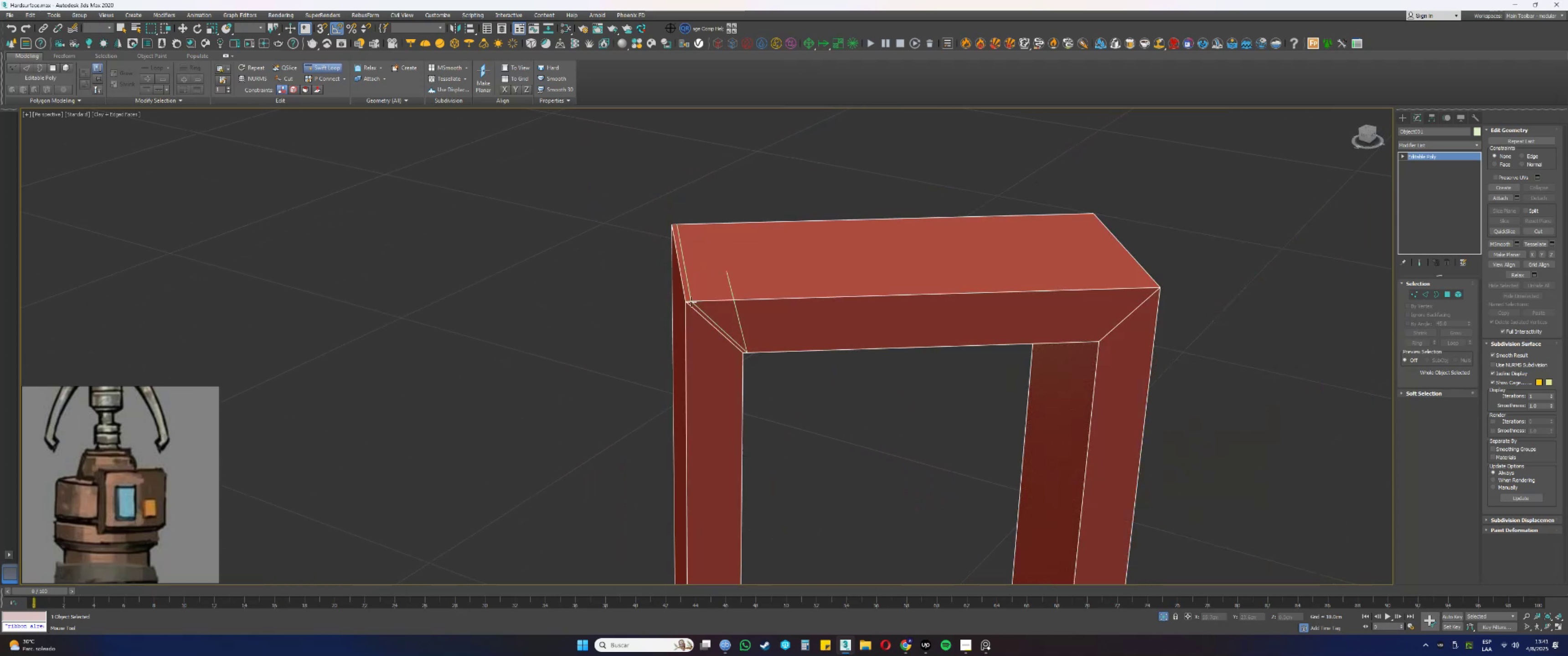 
left_click([691, 301])
 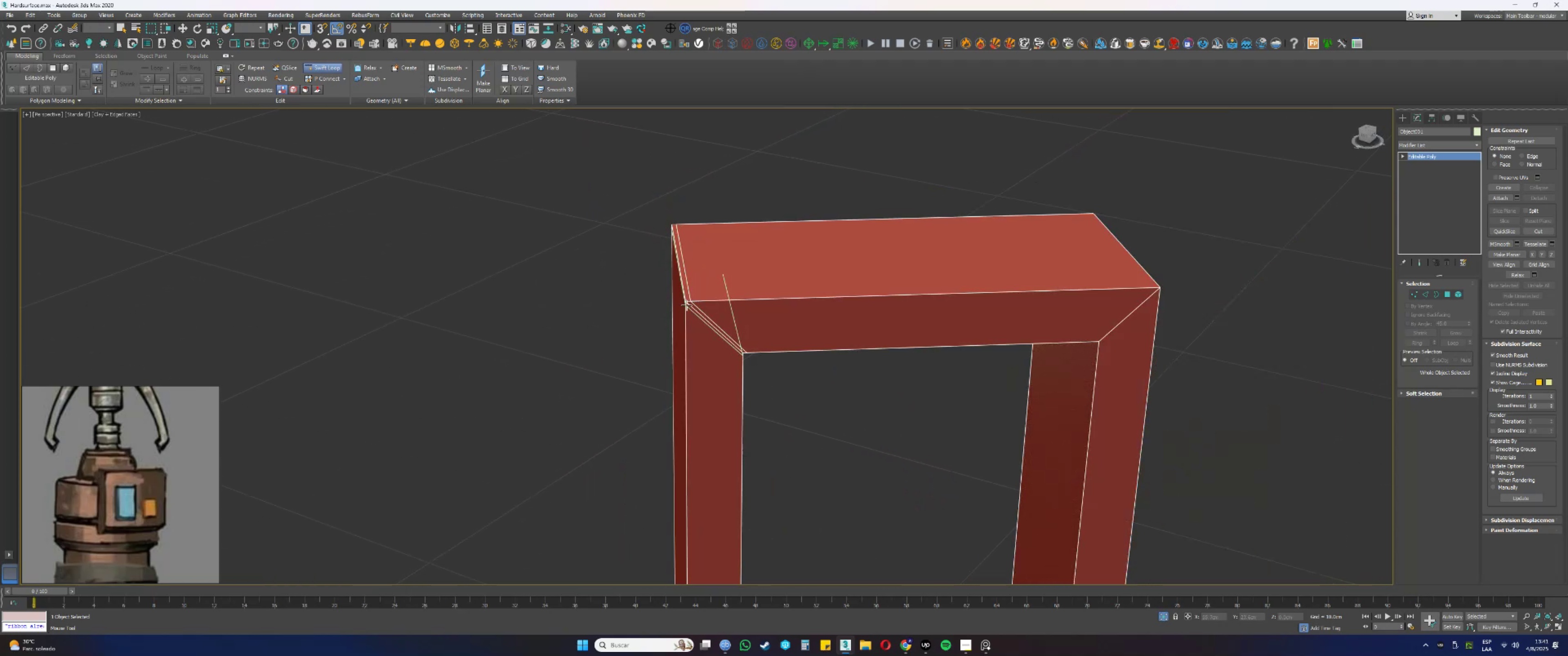 
left_click([686, 305])
 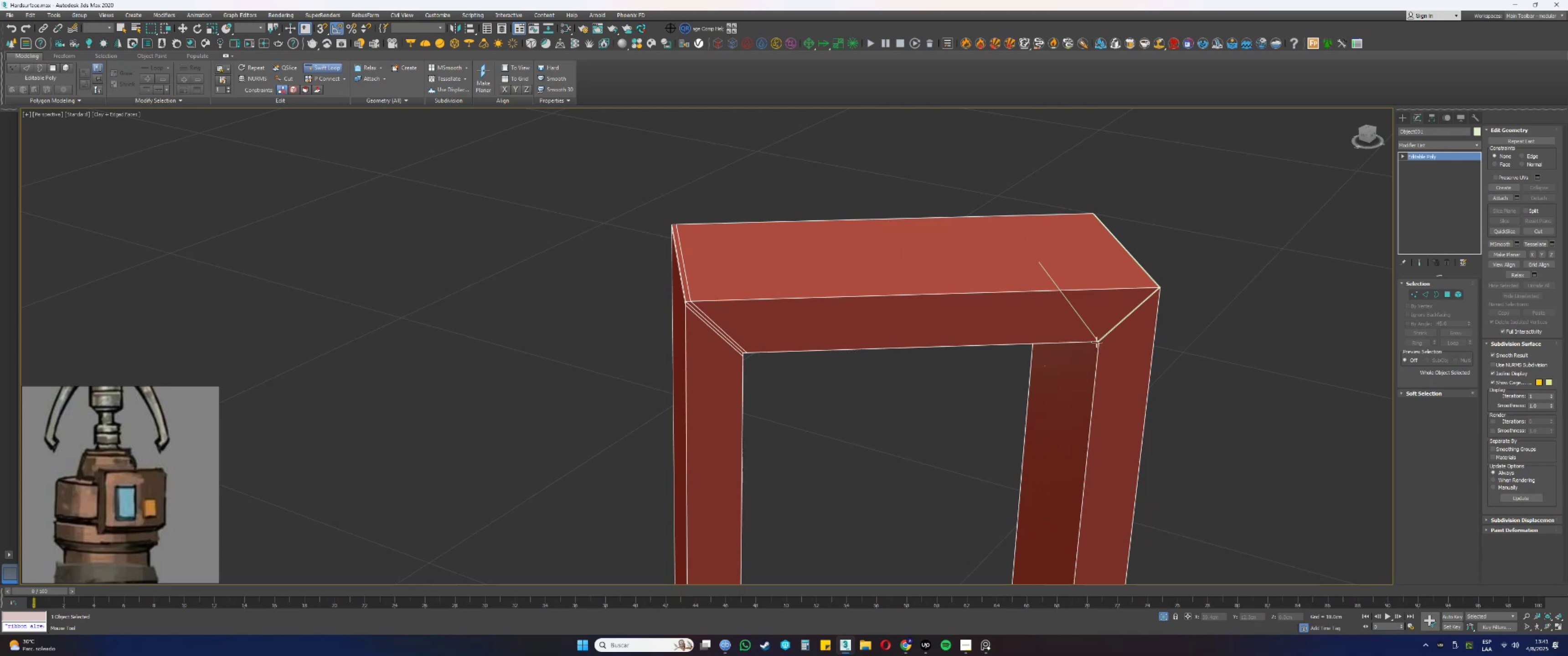 
hold_key(key=AltLeft, duration=0.41)
 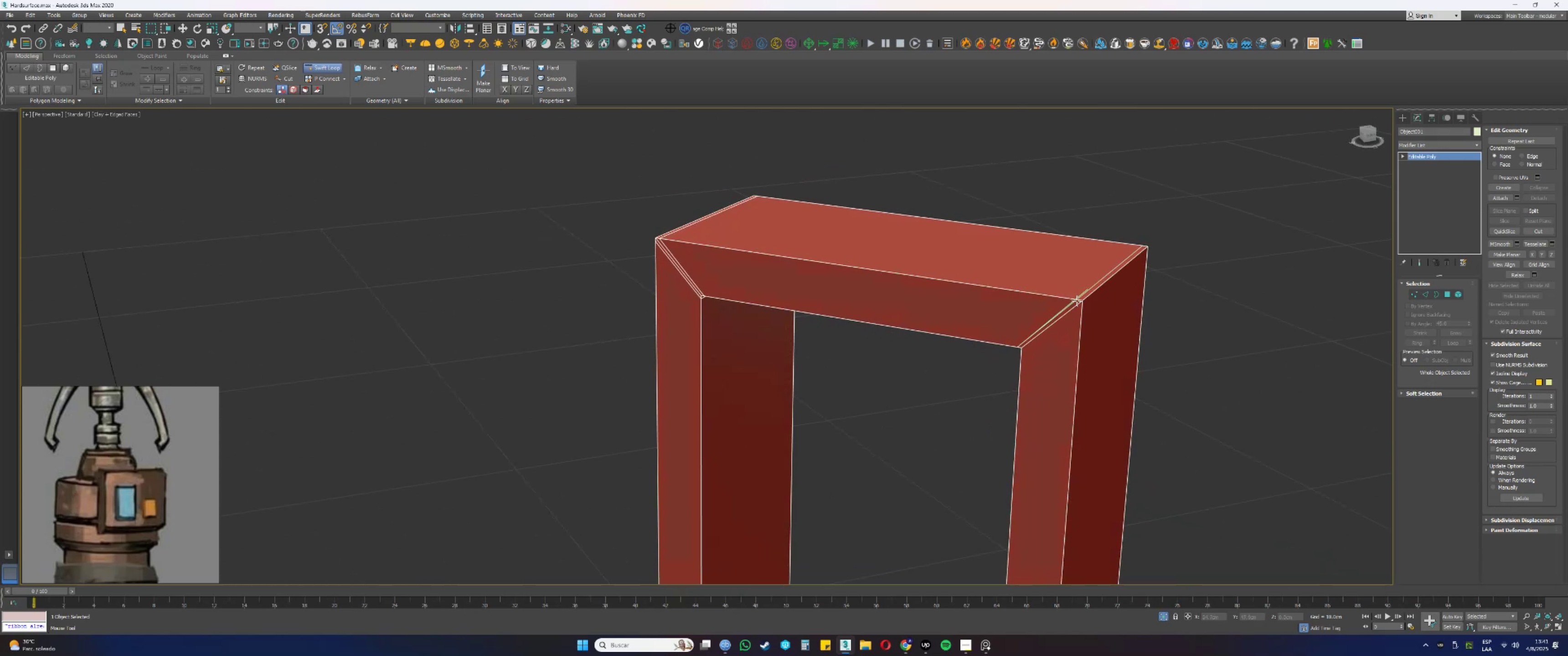 
left_click([1078, 301])
 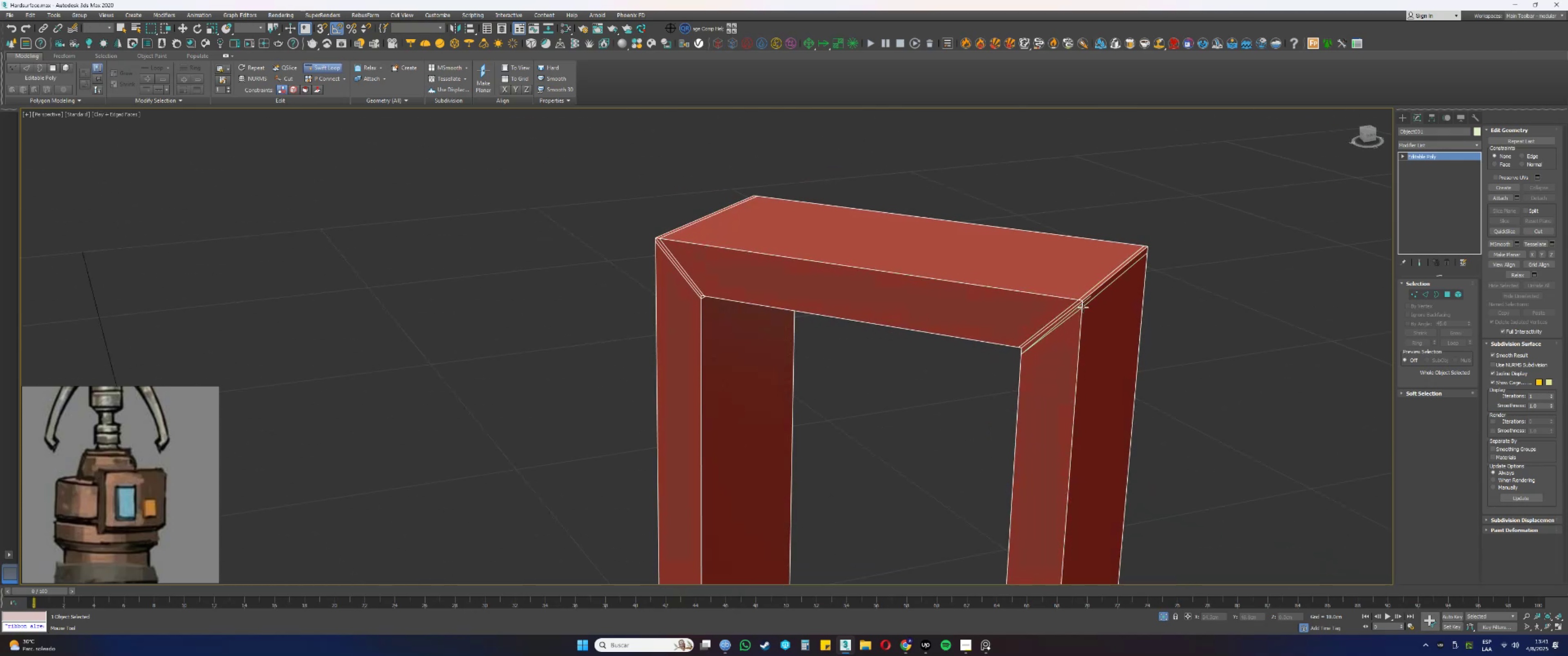 
left_click([1083, 308])
 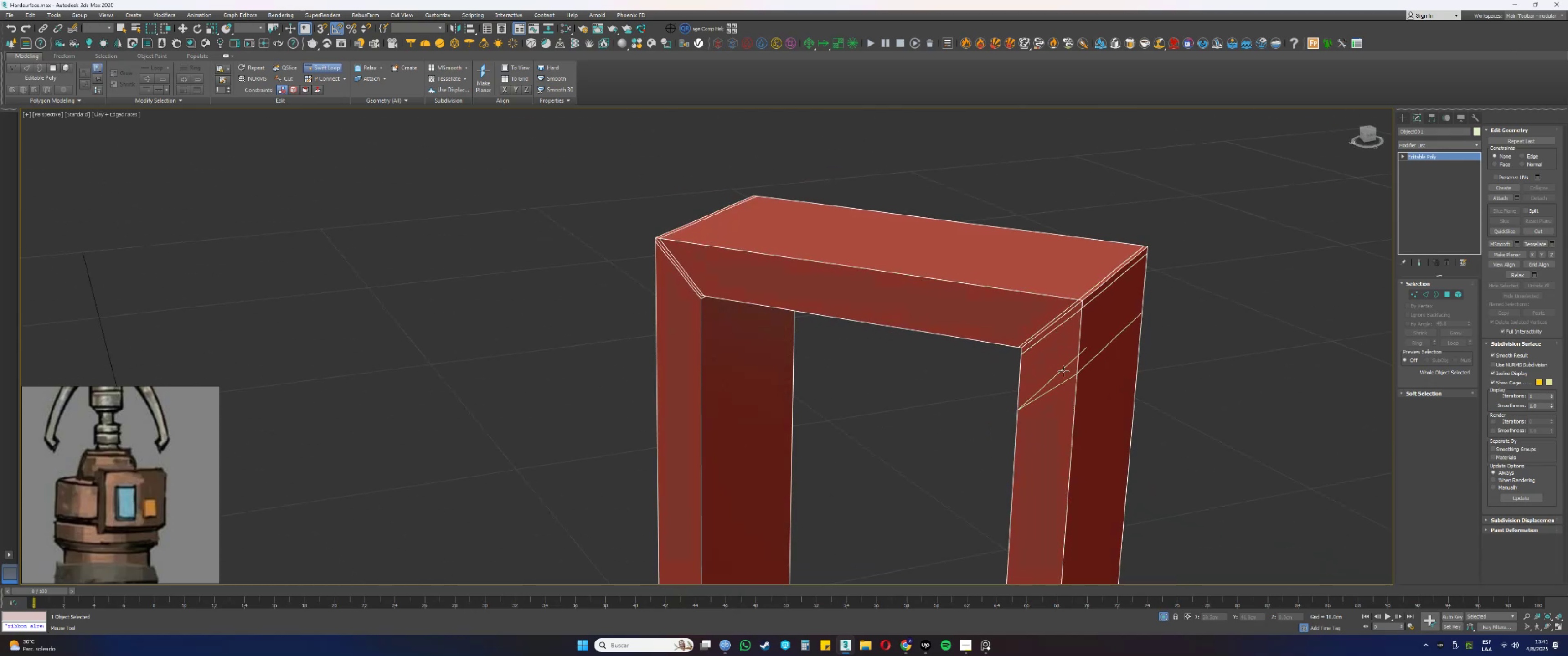 
key(Control+ControlLeft)
 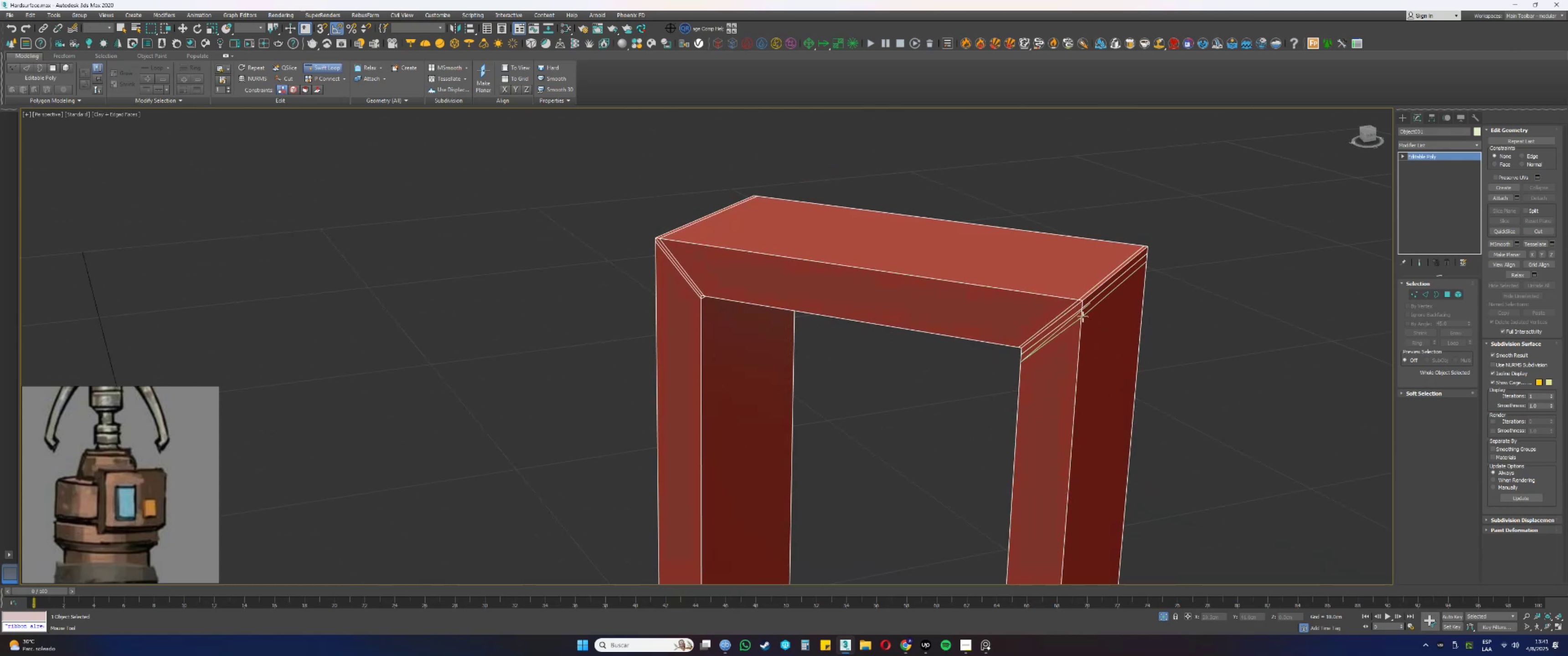 
key(Control+Z)
 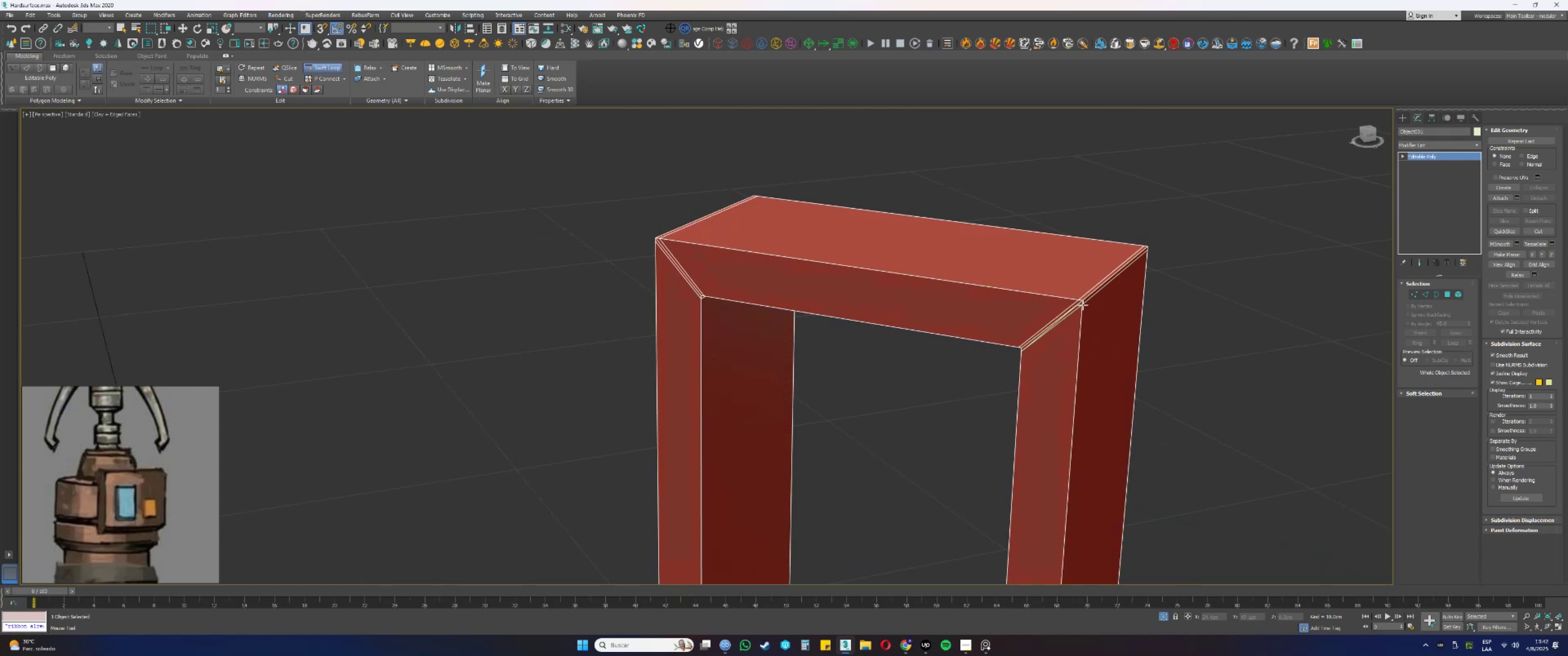 
left_click([1083, 305])
 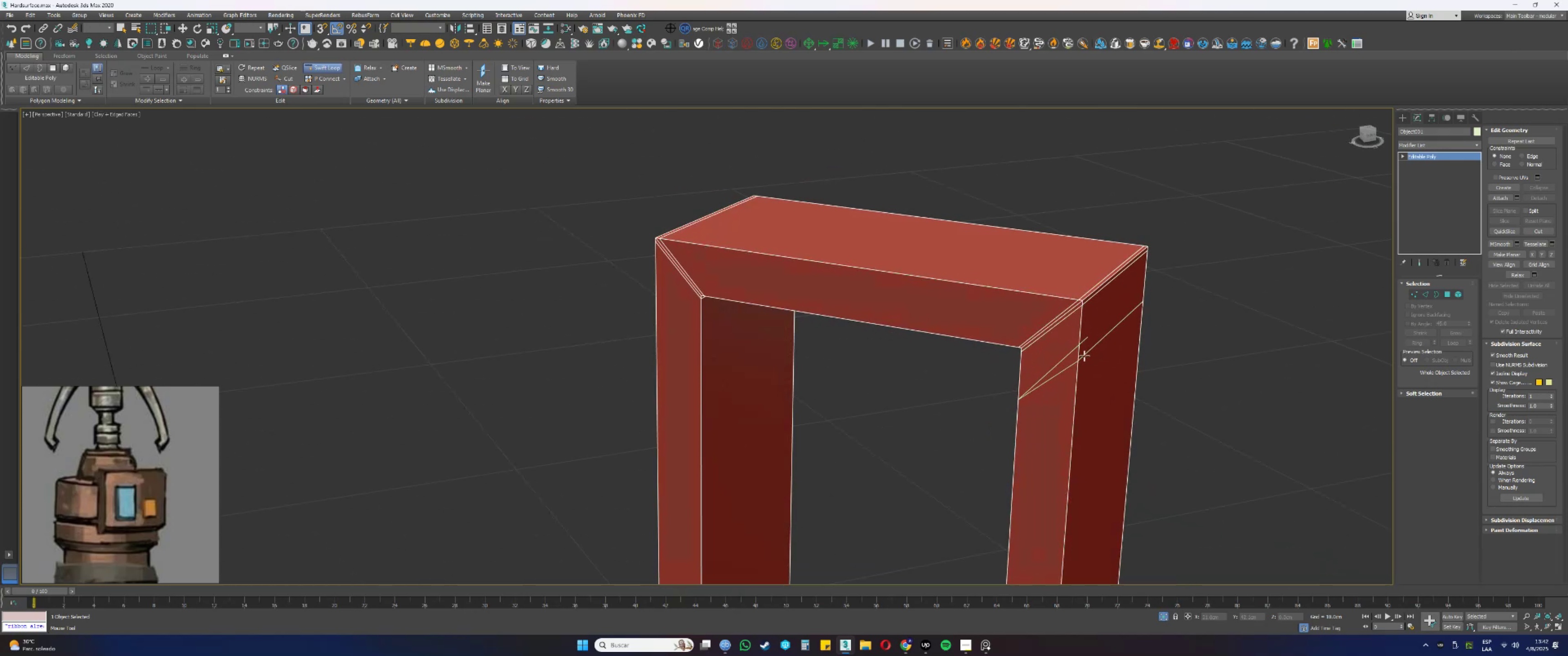 
key(Control+Z)
 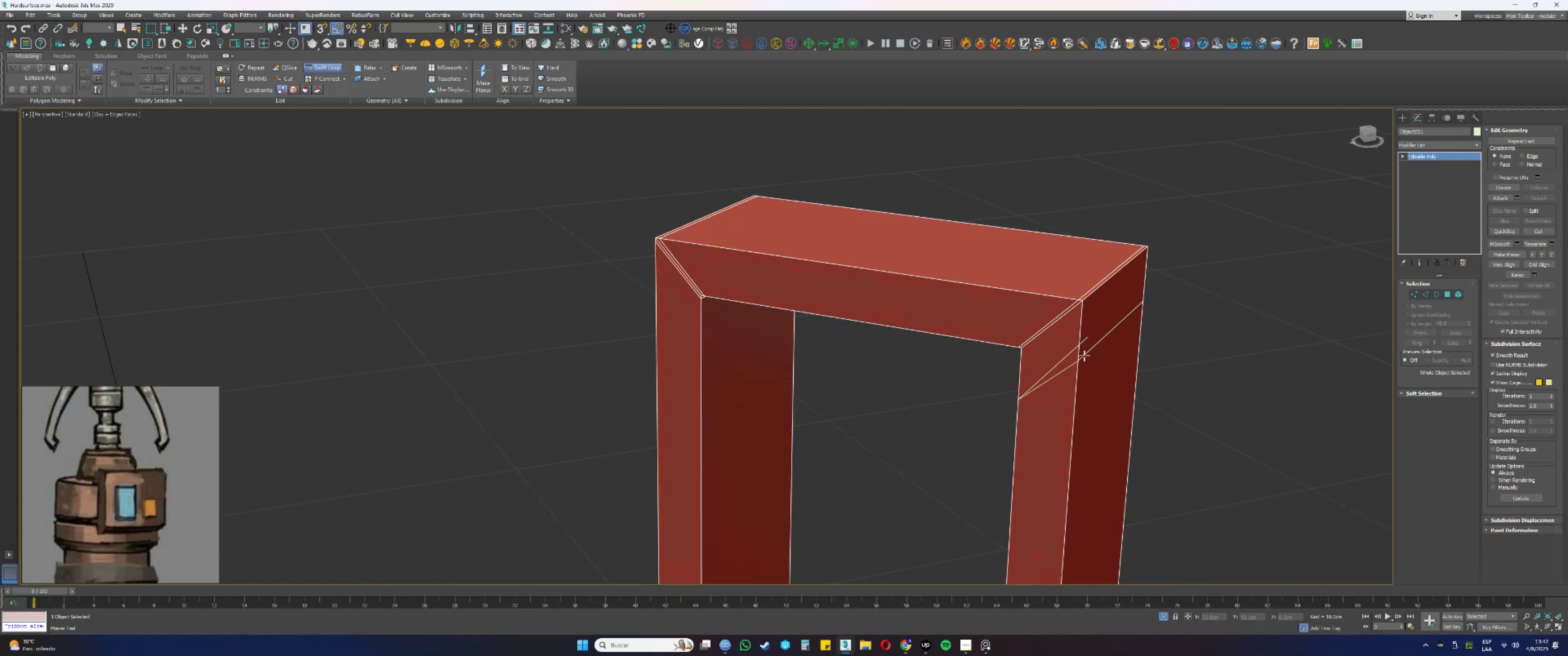 
key(Control+Z)
 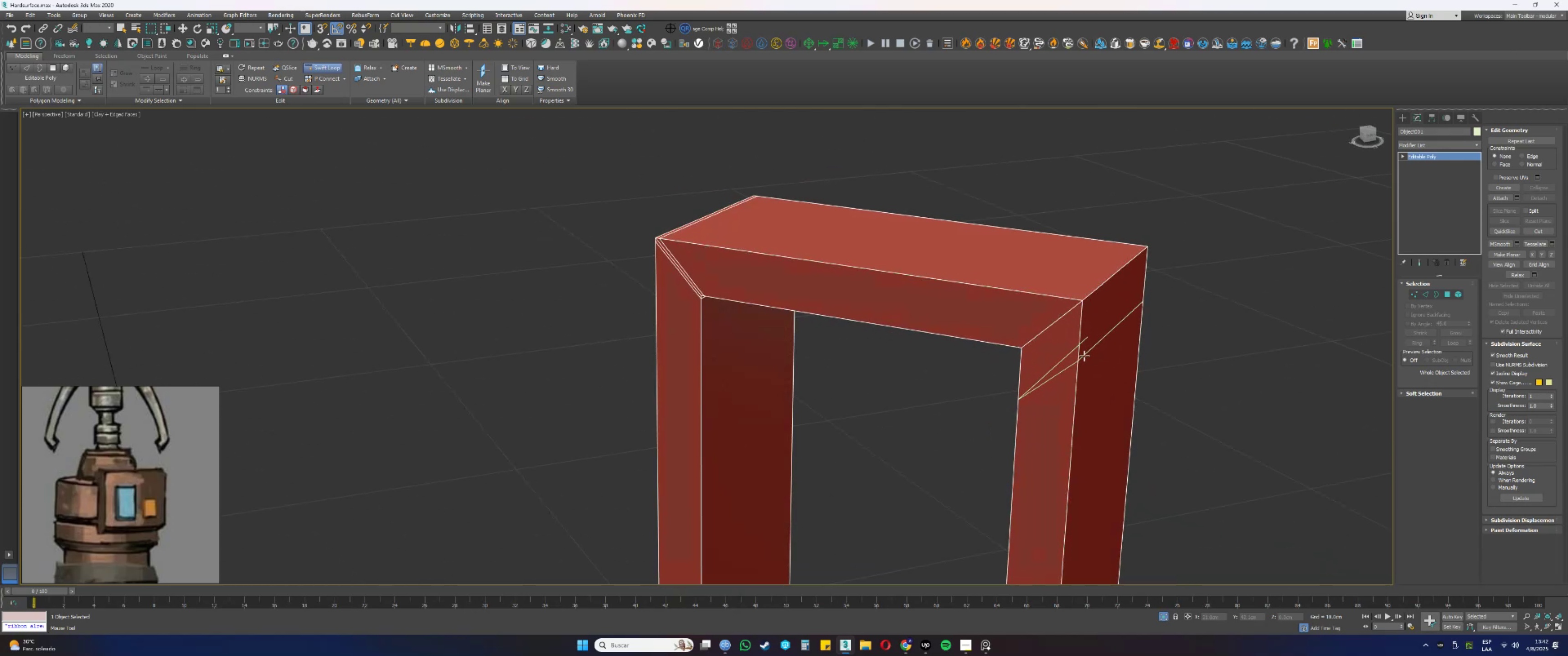 
key(Control+Z)
 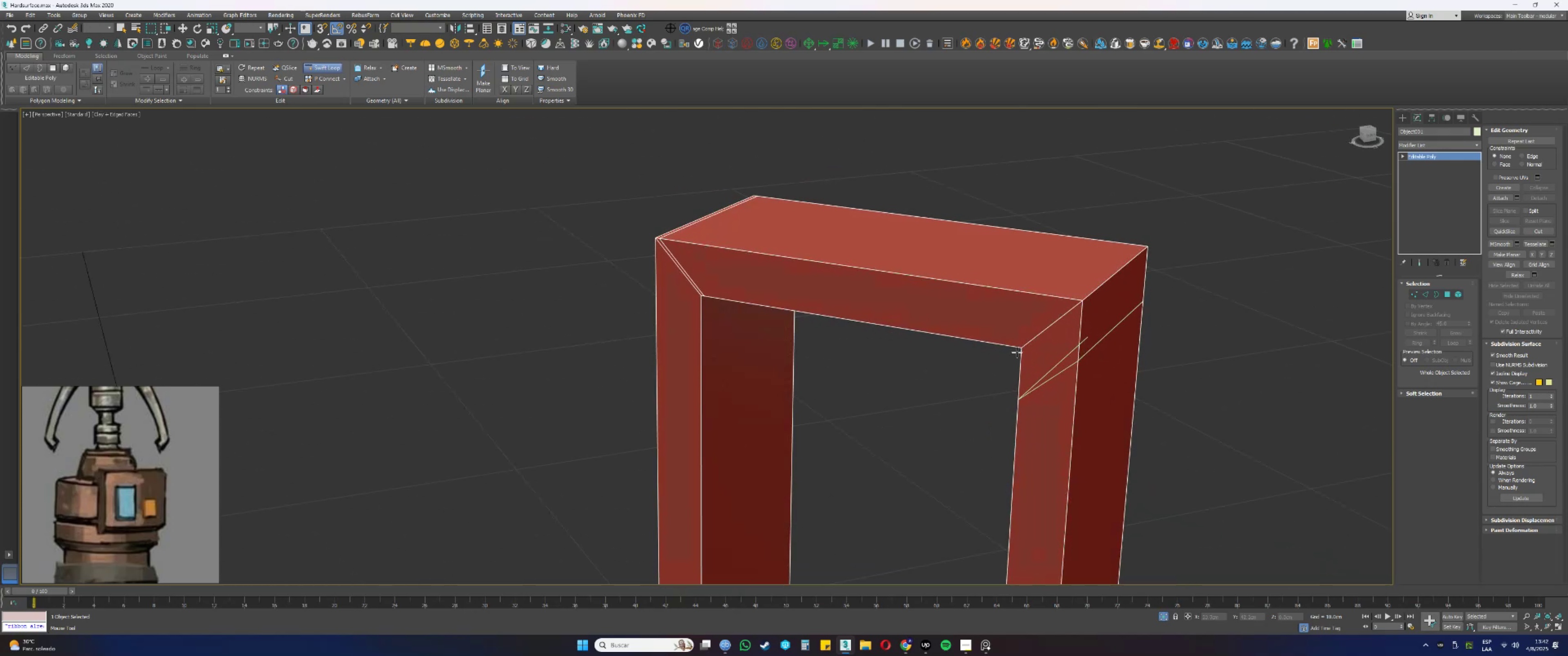 
key(Control+Z)
 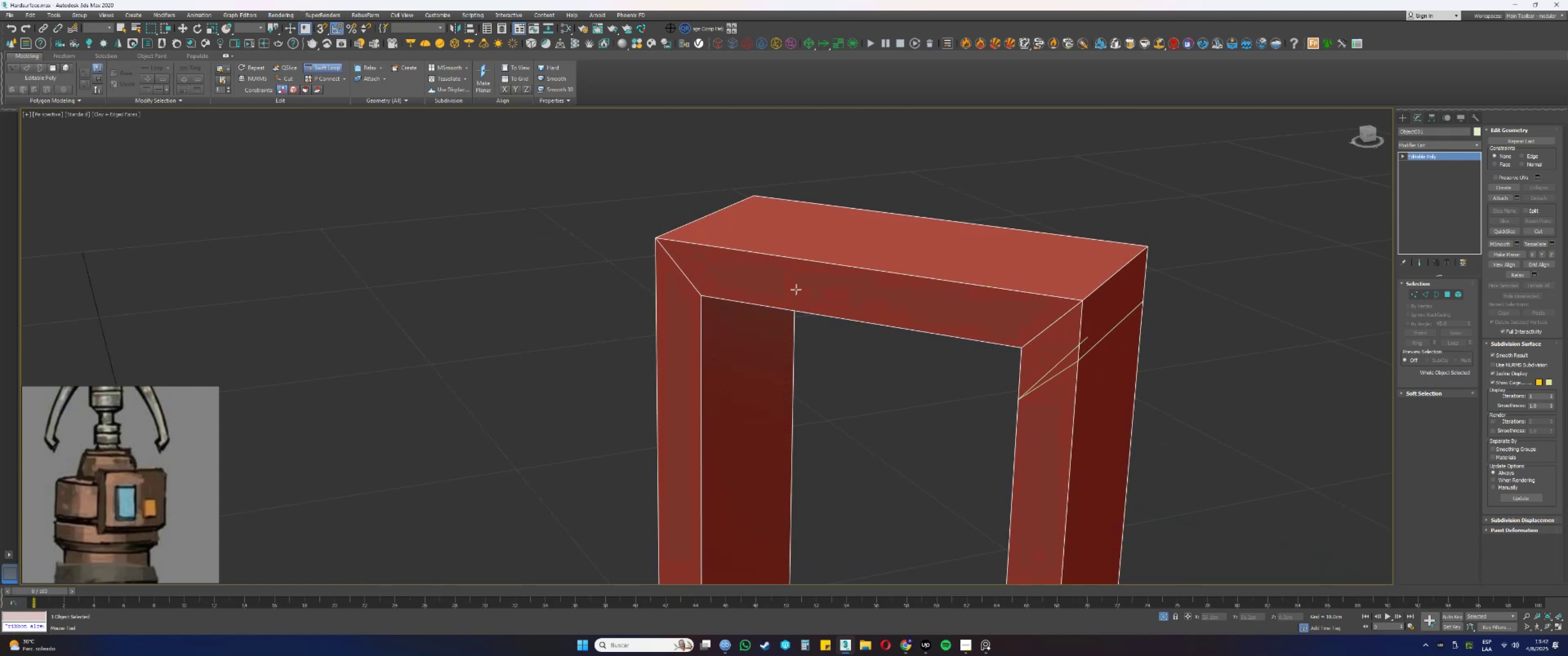 
hold_key(key=AltLeft, duration=0.37)
 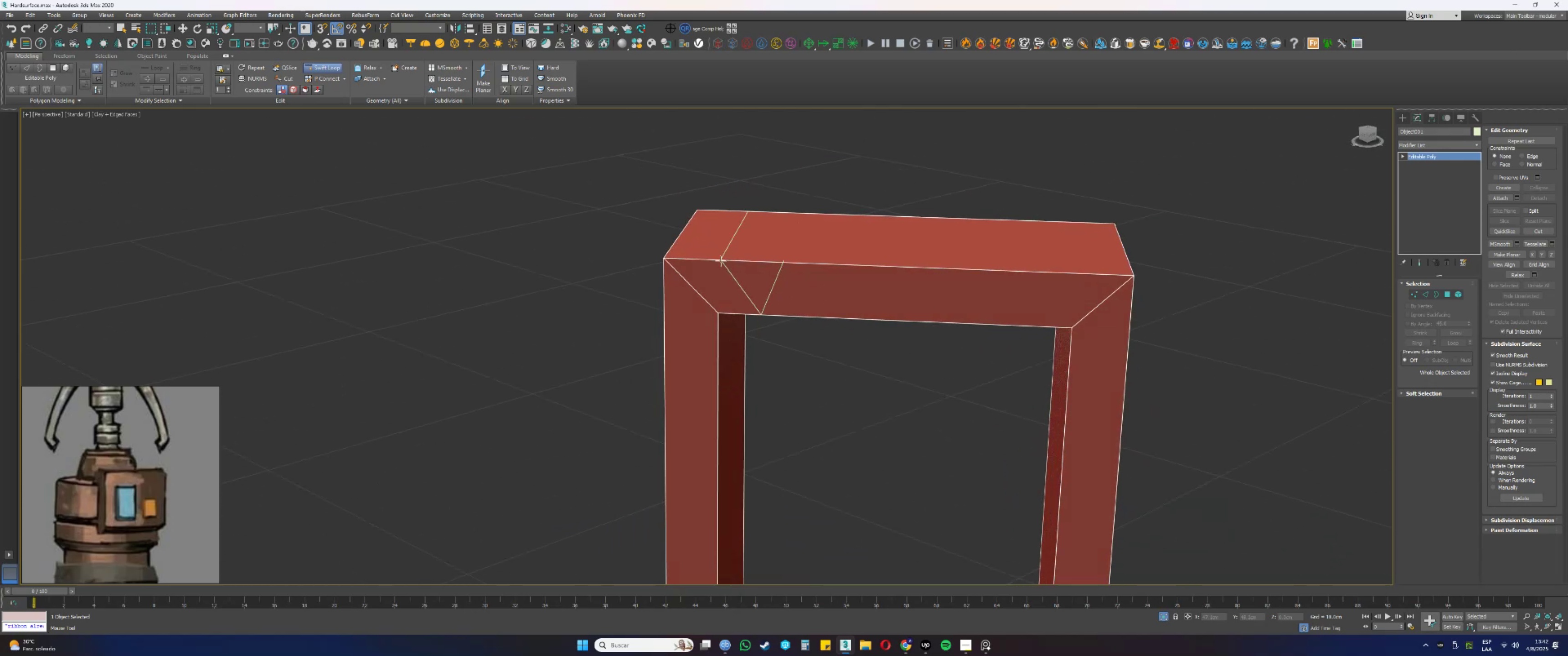 
left_click([720, 261])
 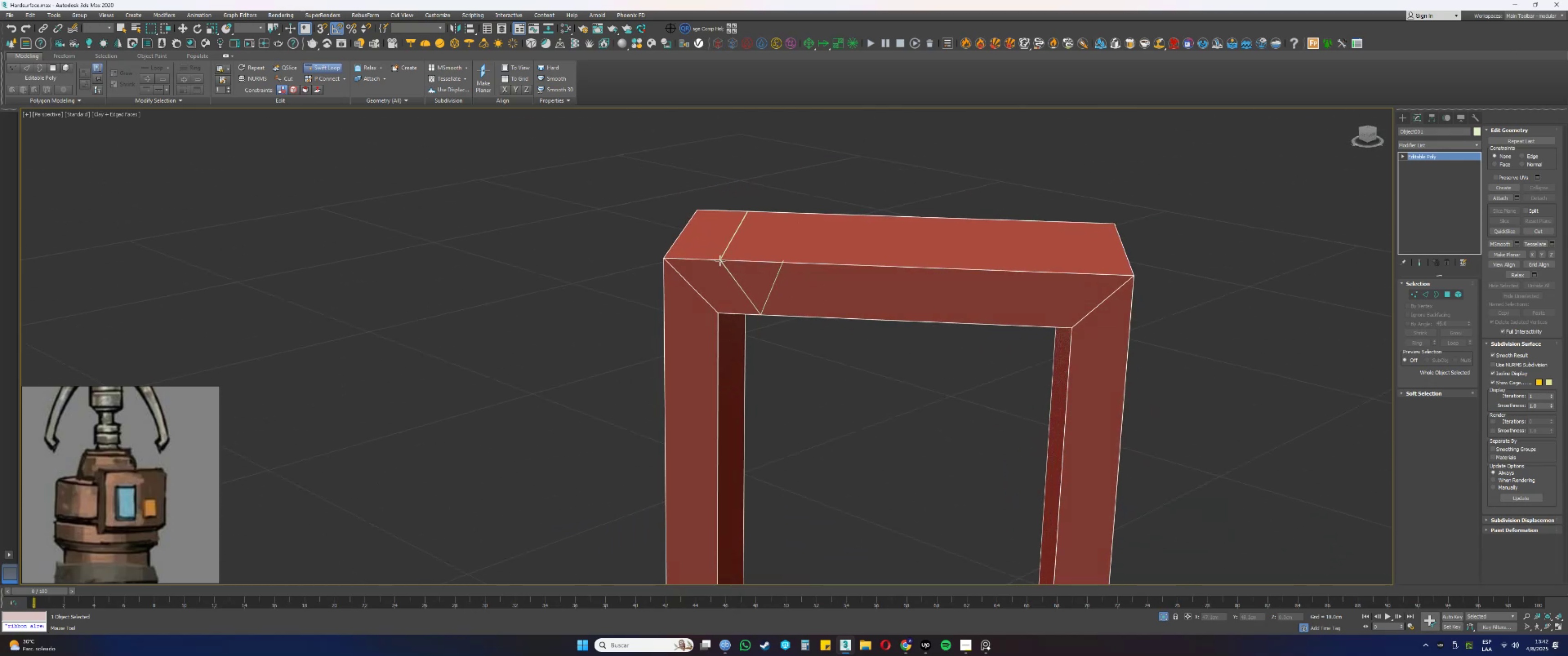 
hold_key(key=AltLeft, duration=3.28)
hold_key(key=ControlLeft, duration=1.5)
left_click_drag(start_coordinate=[727, 267], to_coordinate=[665, 301])
 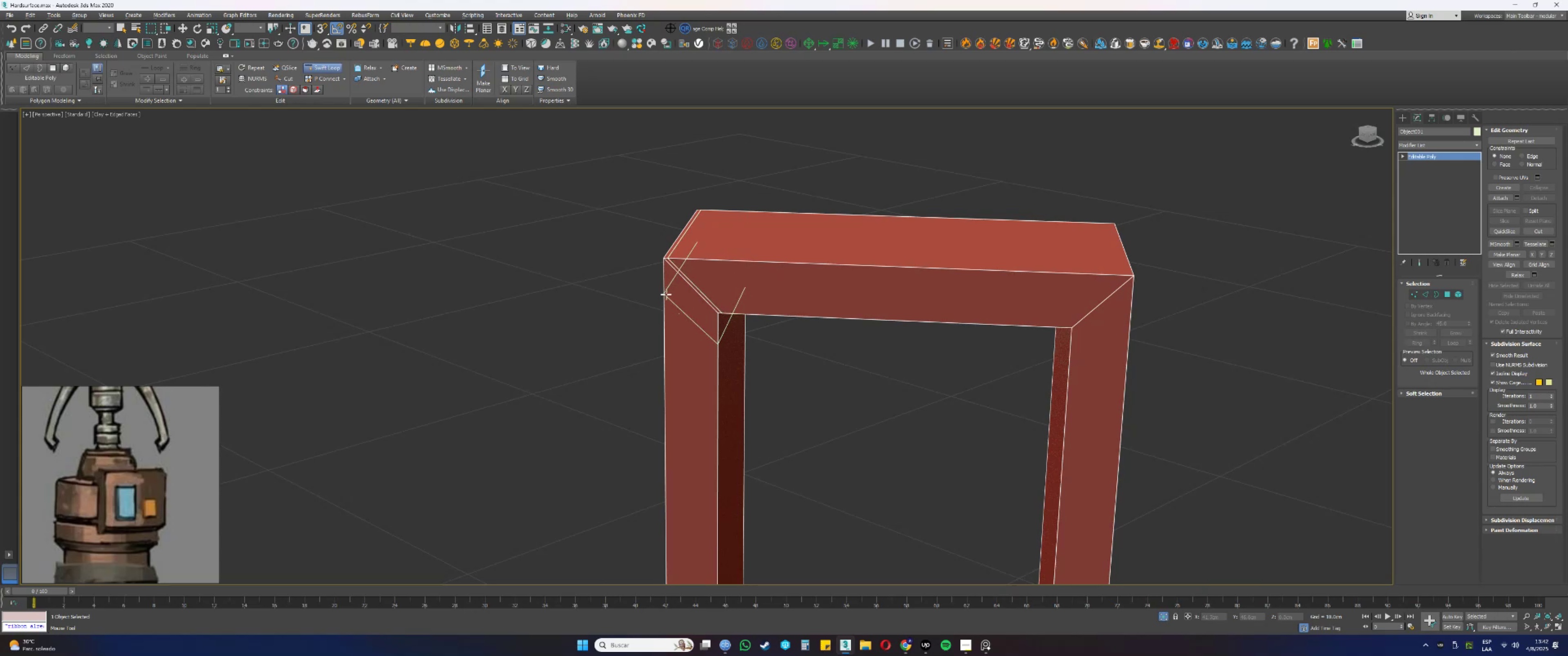 
hold_key(key=ControlLeft, duration=1.51)
 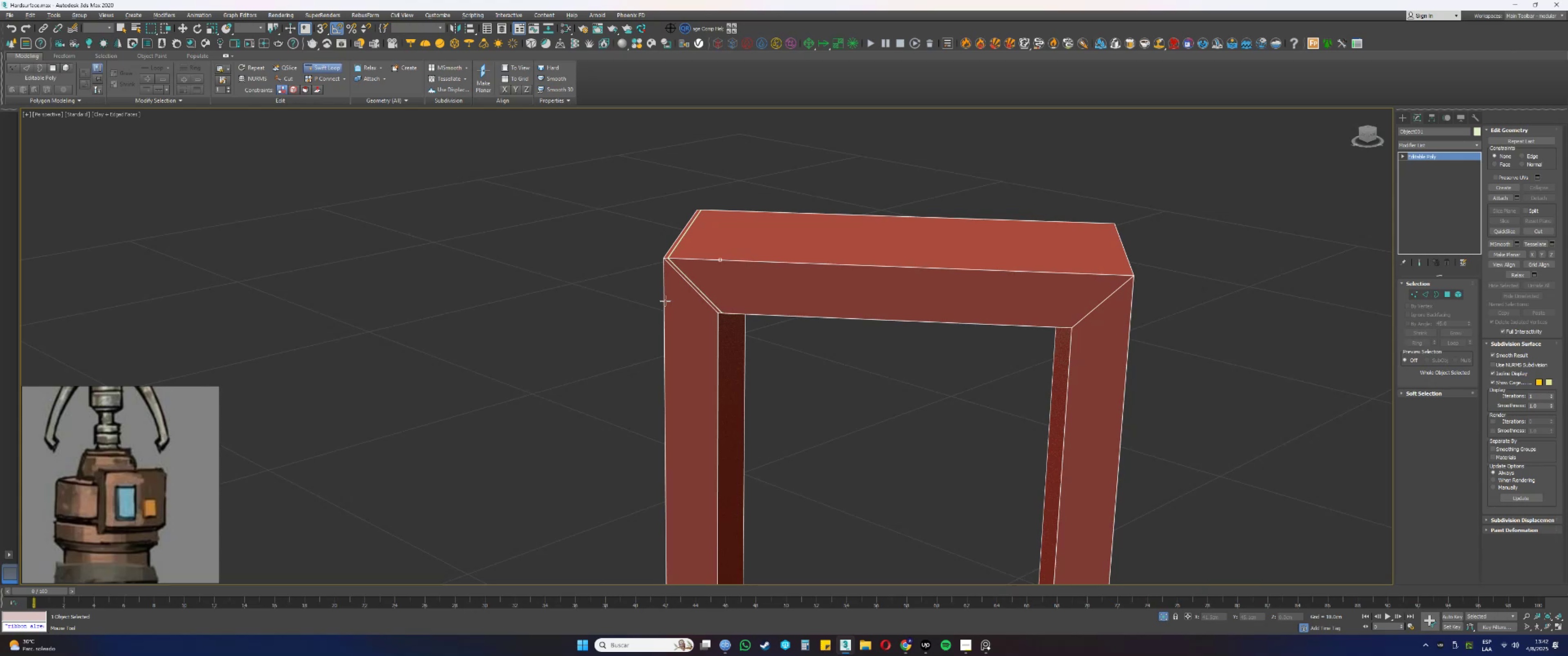 
key(Alt+Control+ControlLeft)
 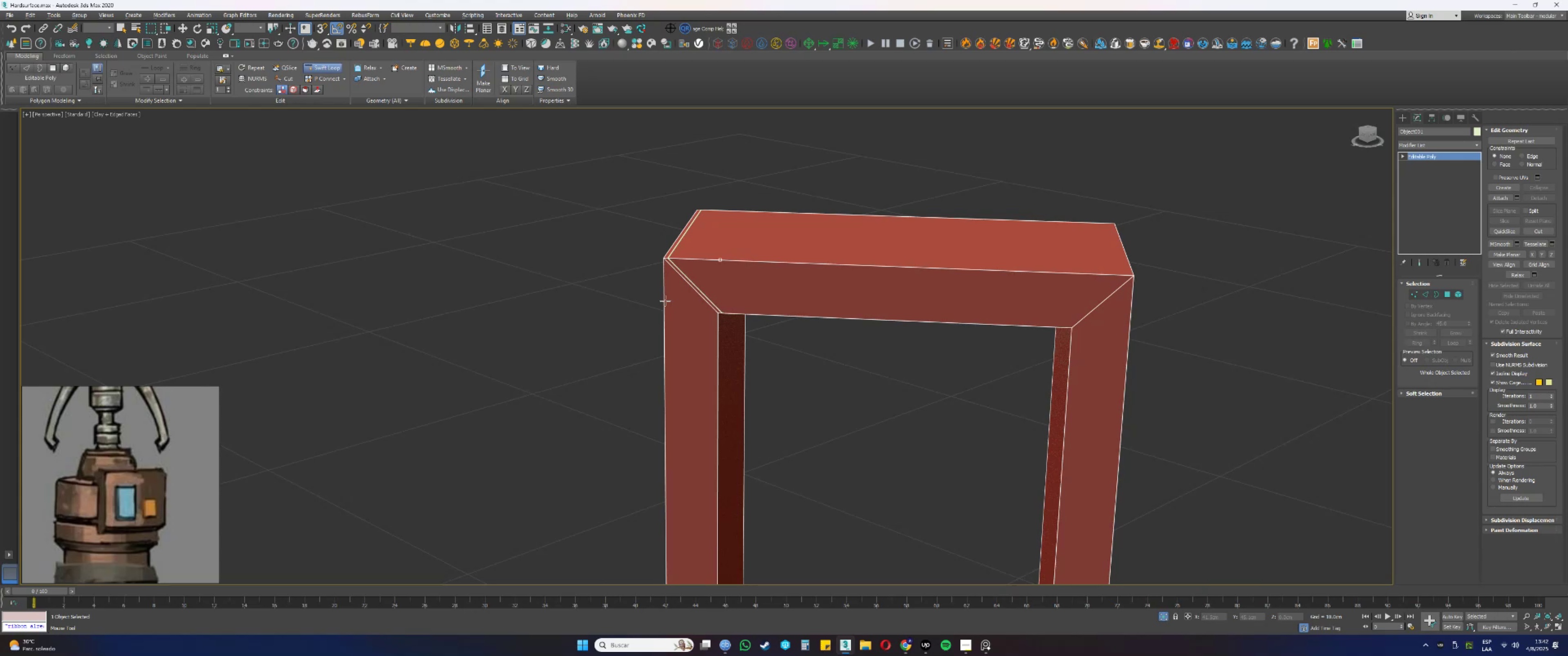 
key(Alt+Control+ControlLeft)
 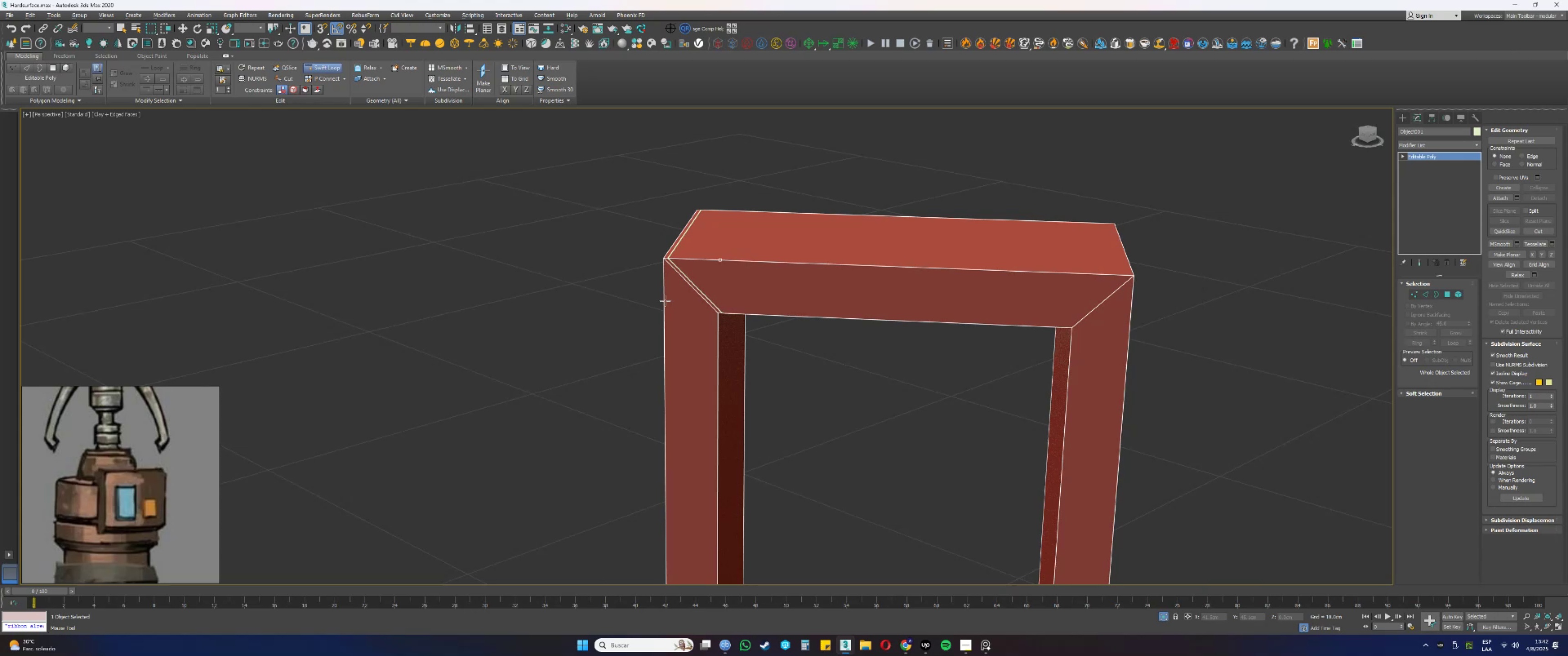 
key(Alt+Control+ControlLeft)
 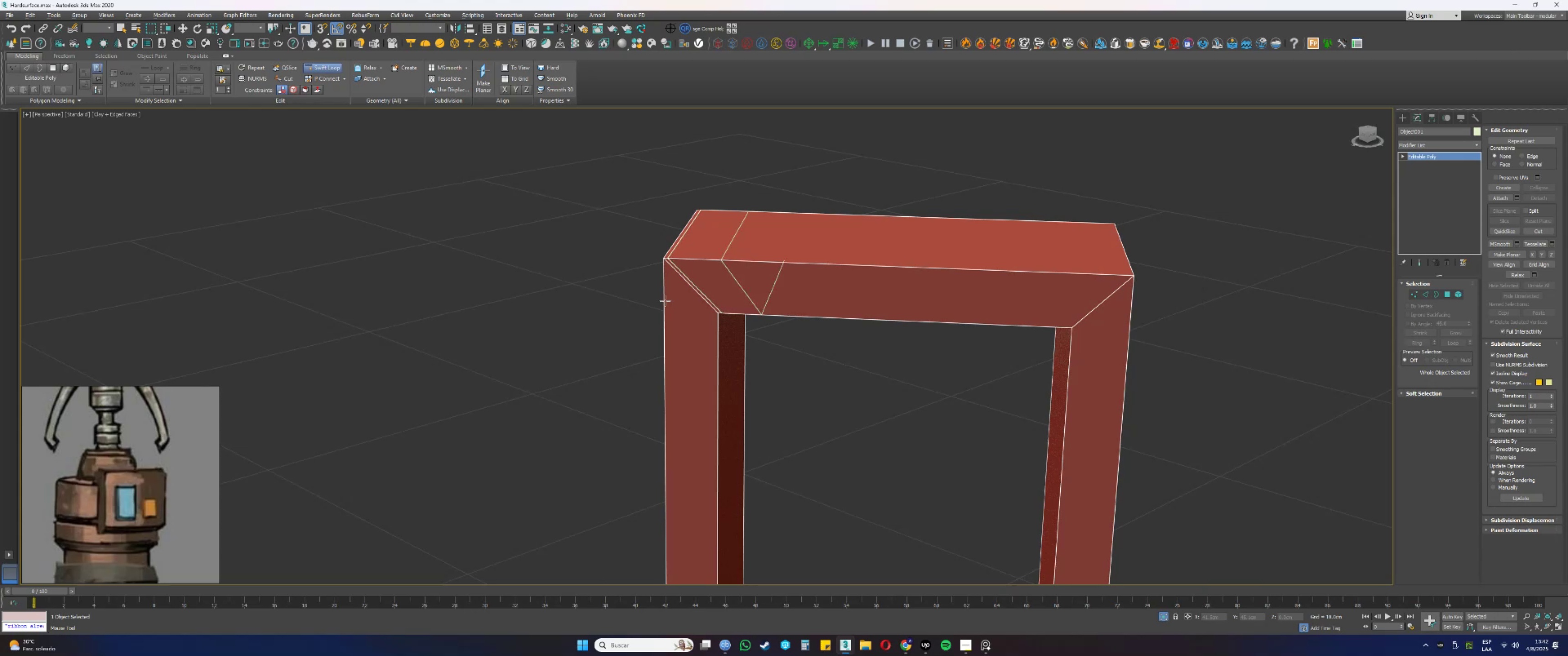 
key(Alt+Control+ControlLeft)
 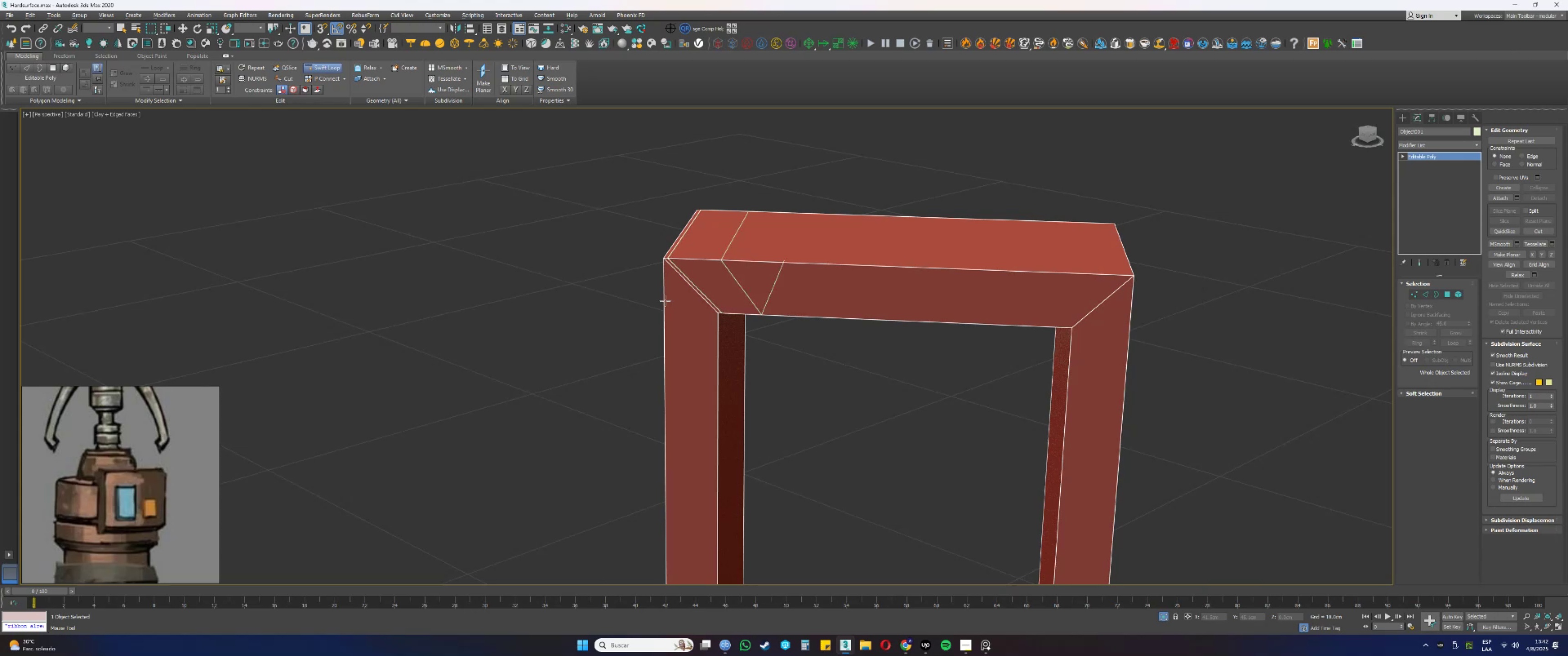 
key(Alt+Control+ControlLeft)
 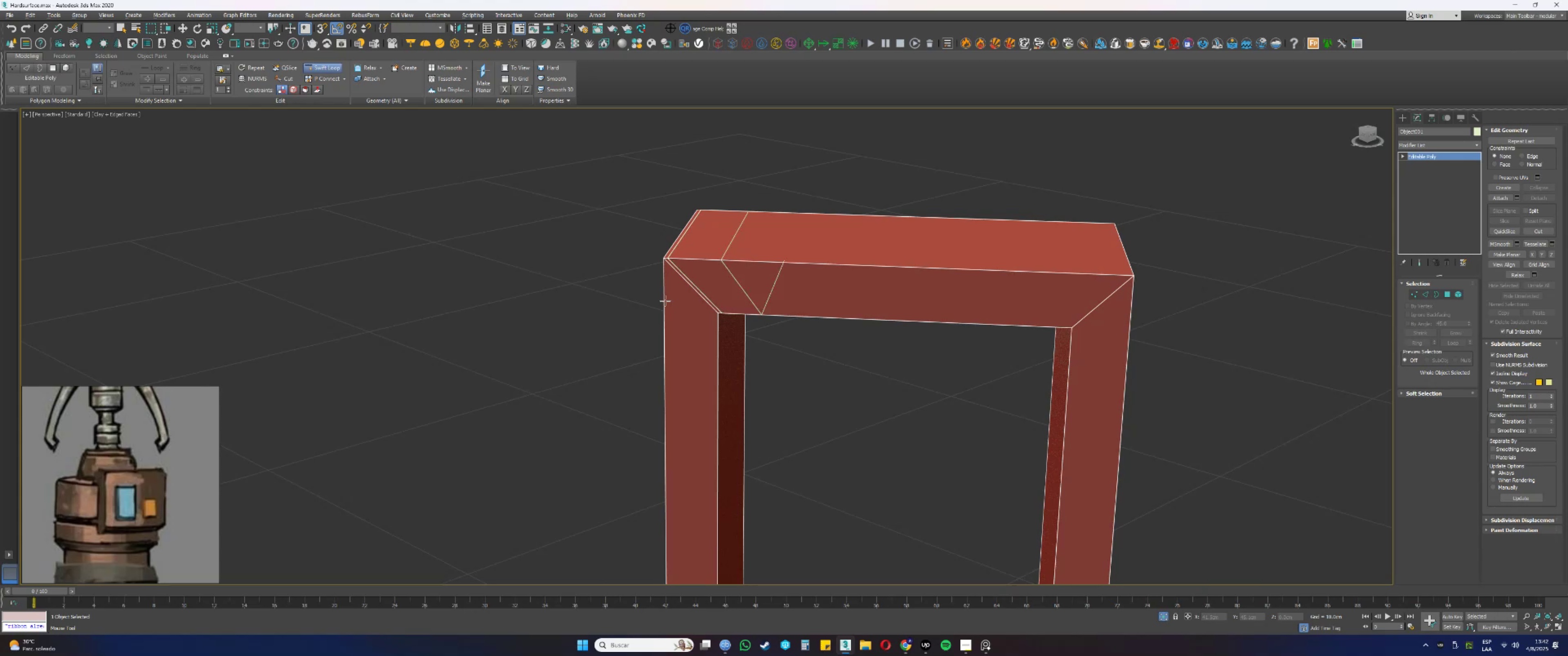 
key(Alt+Control+ControlLeft)
 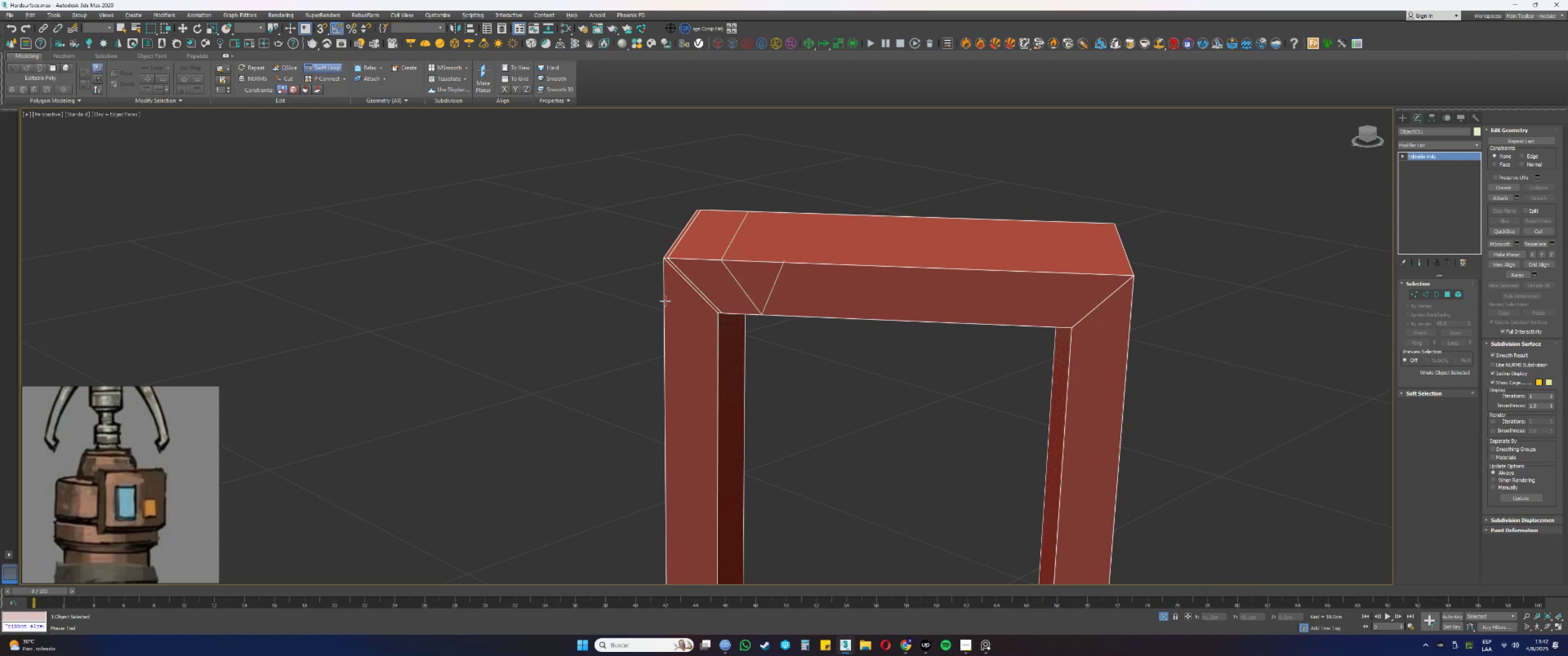 
hold_key(key=ControlLeft, duration=1.52)
left_click([665, 295])
 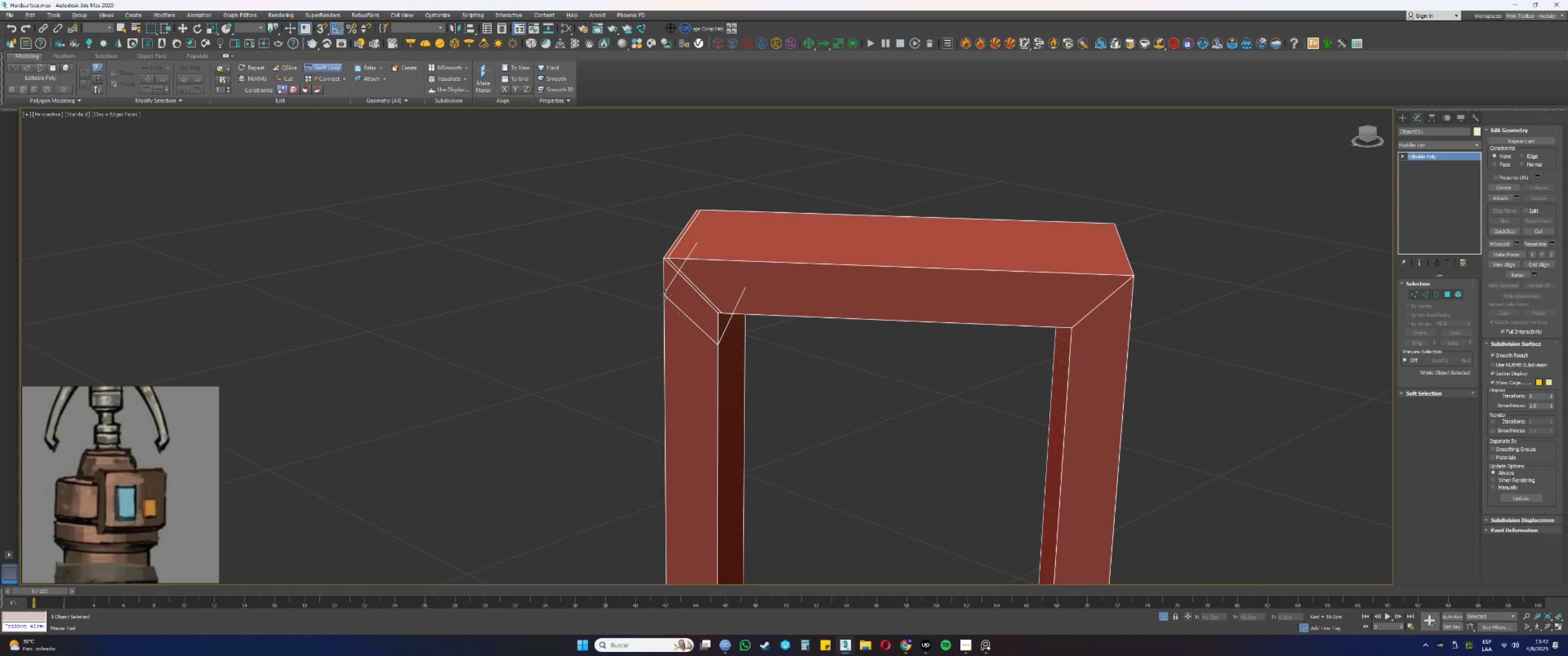 
hold_key(key=AltLeft, duration=1.92)
left_click_drag(start_coordinate=[667, 298], to_coordinate=[653, 261])
 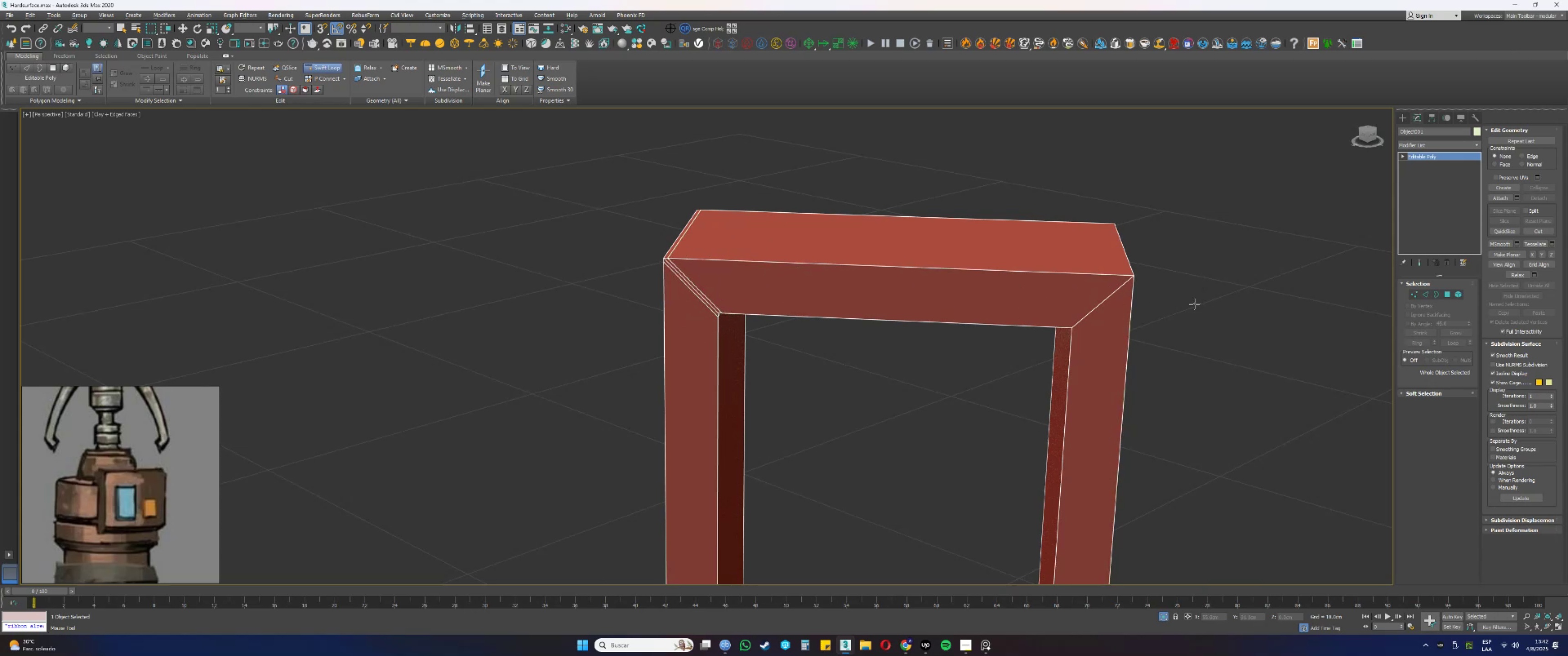 
hold_key(key=ControlLeft, duration=1.07)
 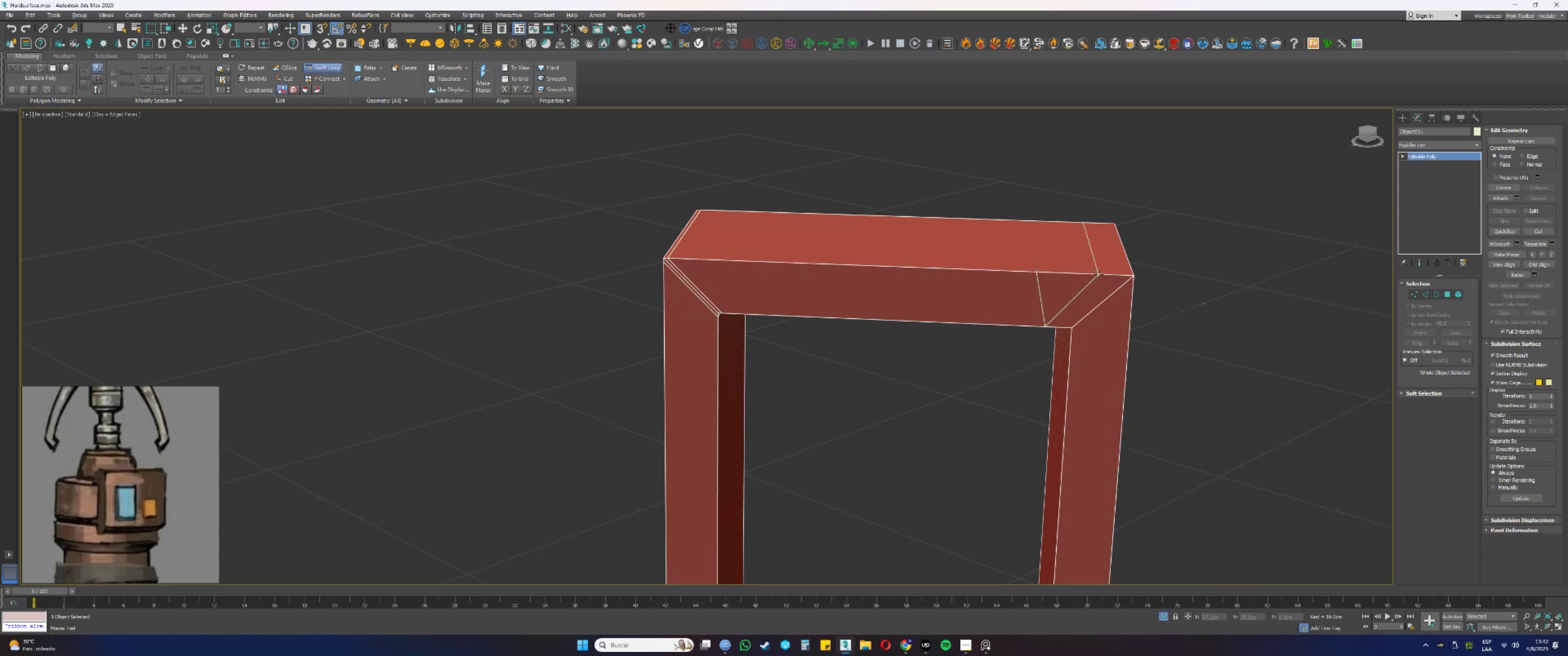 
left_click([1081, 270])
 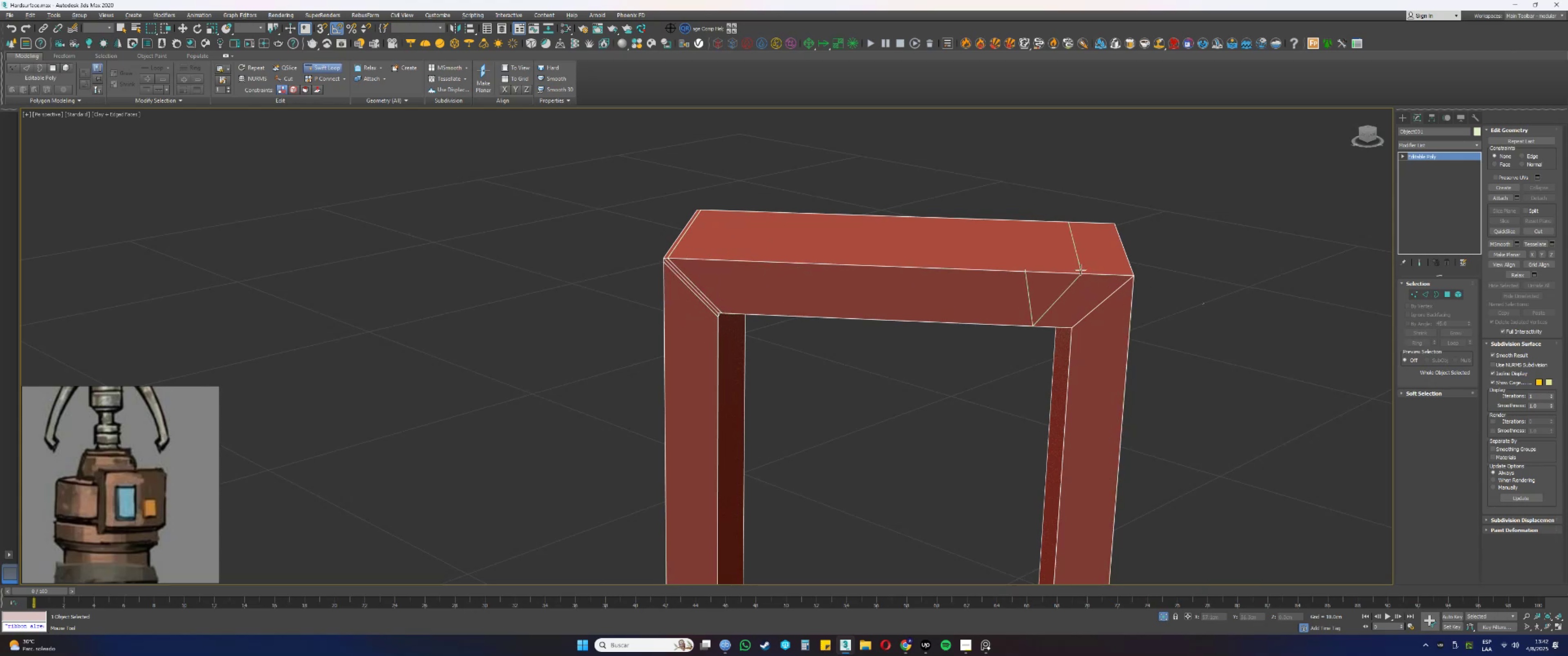 
hold_key(key=AltLeft, duration=1.77)
hold_key(key=ControlLeft, duration=1.52)
left_click_drag(start_coordinate=[1079, 275], to_coordinate=[1130, 273])
 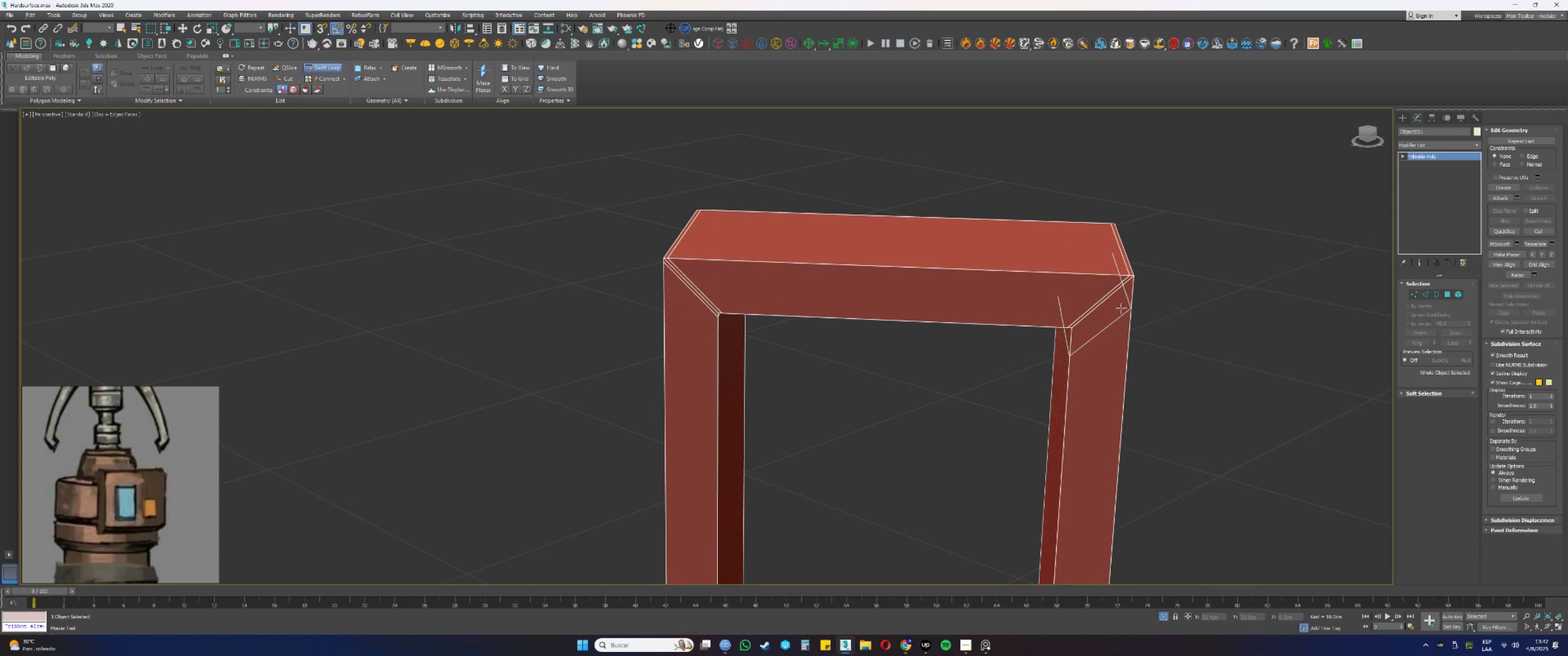 
key(Alt+Control+ControlLeft)
 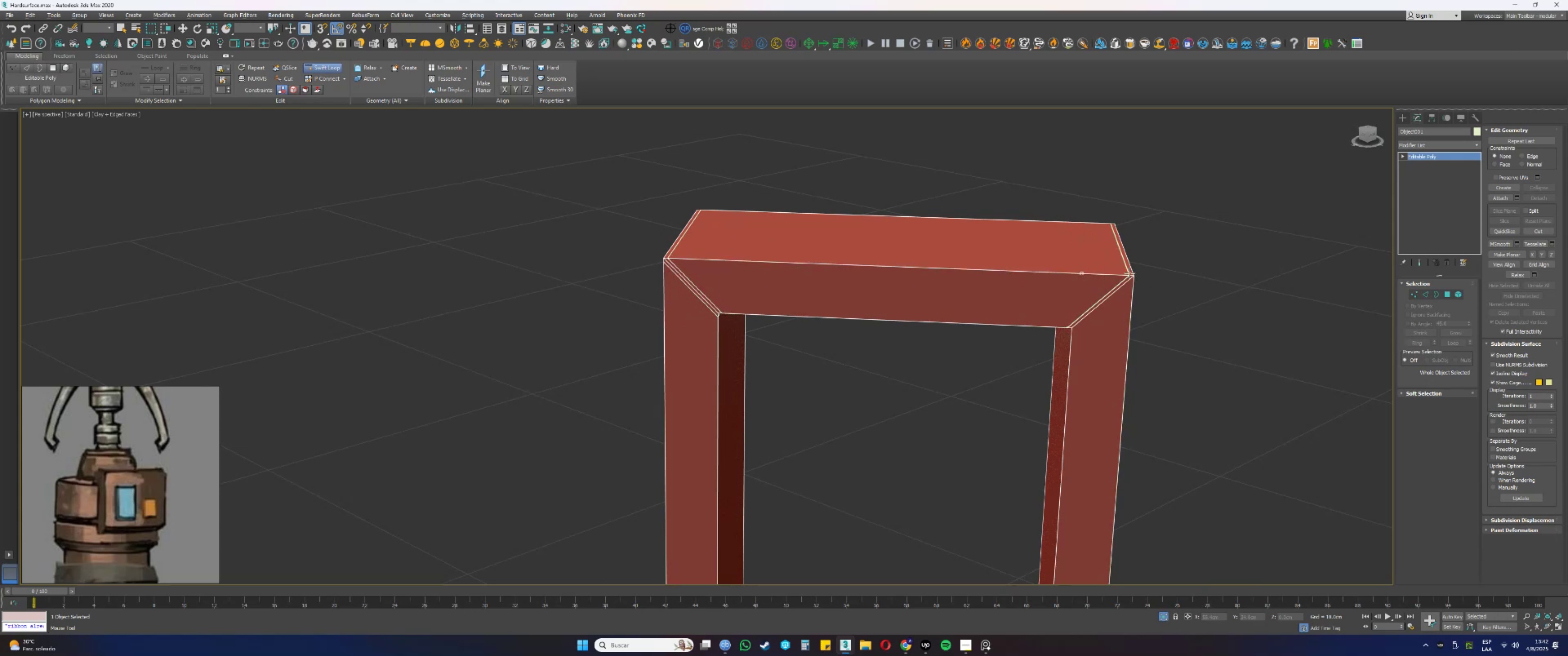 
key(Alt+Control+ControlLeft)
 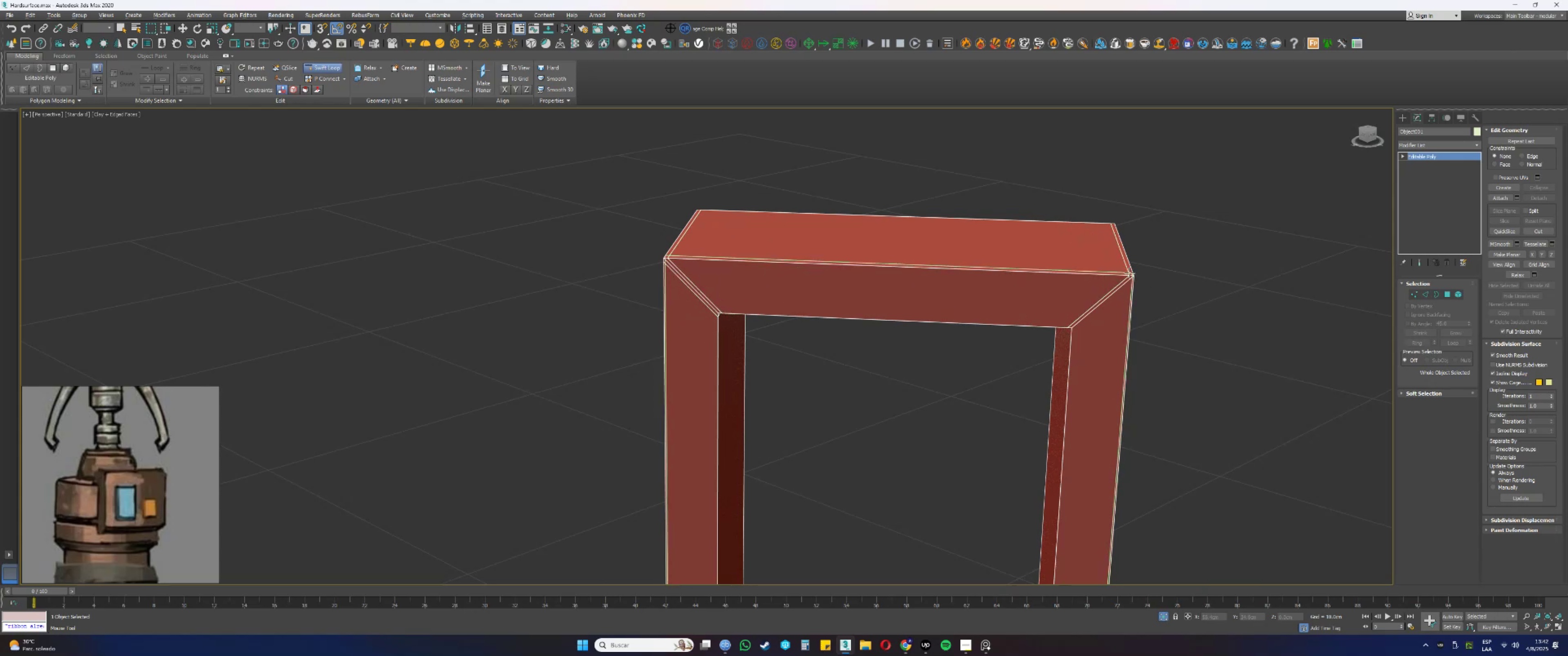 
key(Alt+Control+ControlLeft)
 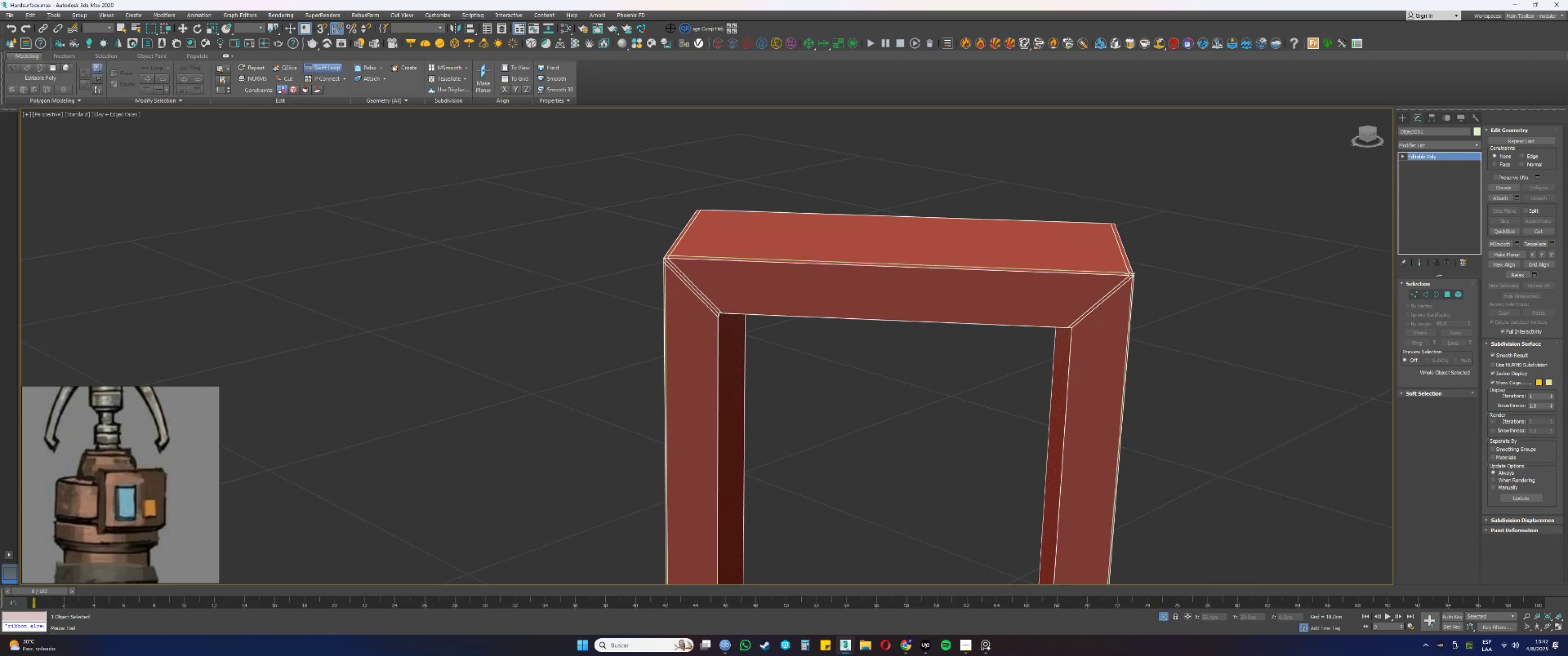 
key(Alt+Control+ControlLeft)
 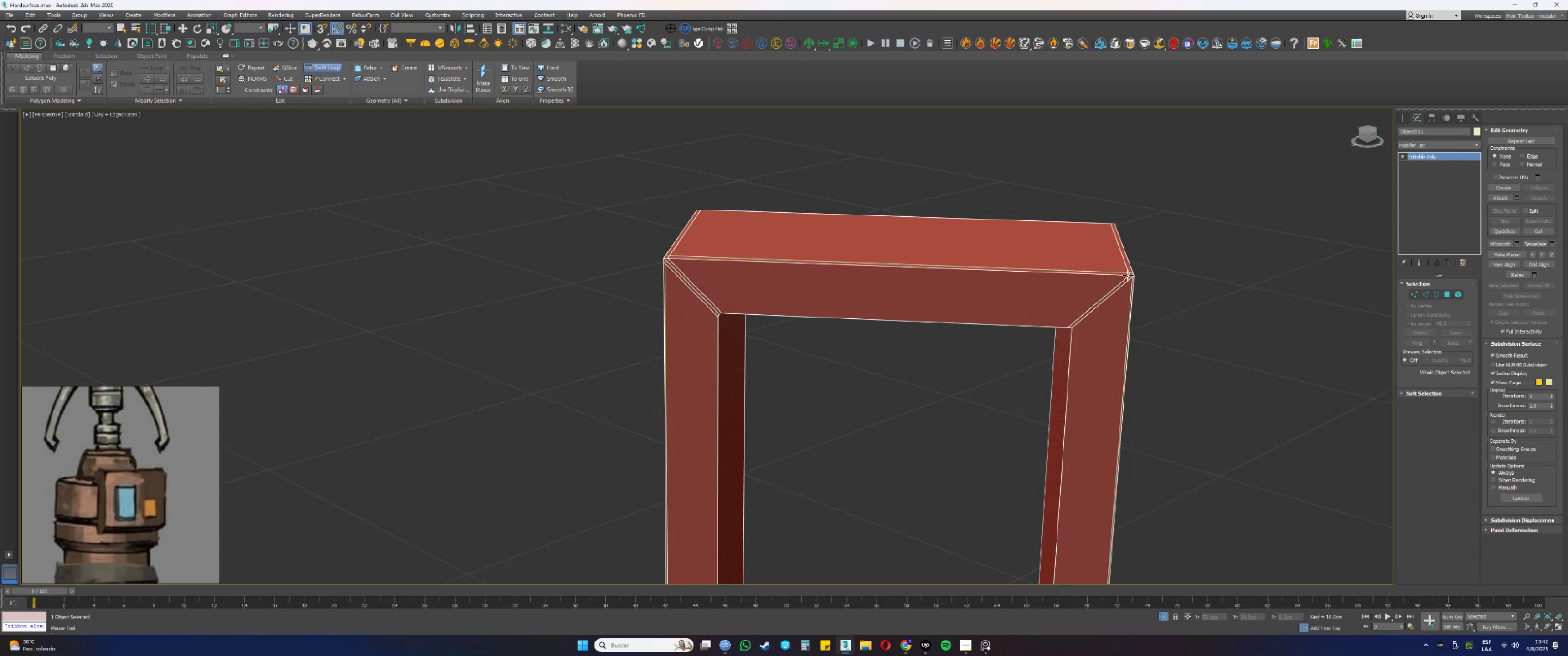 
key(Alt+Control+ControlLeft)
 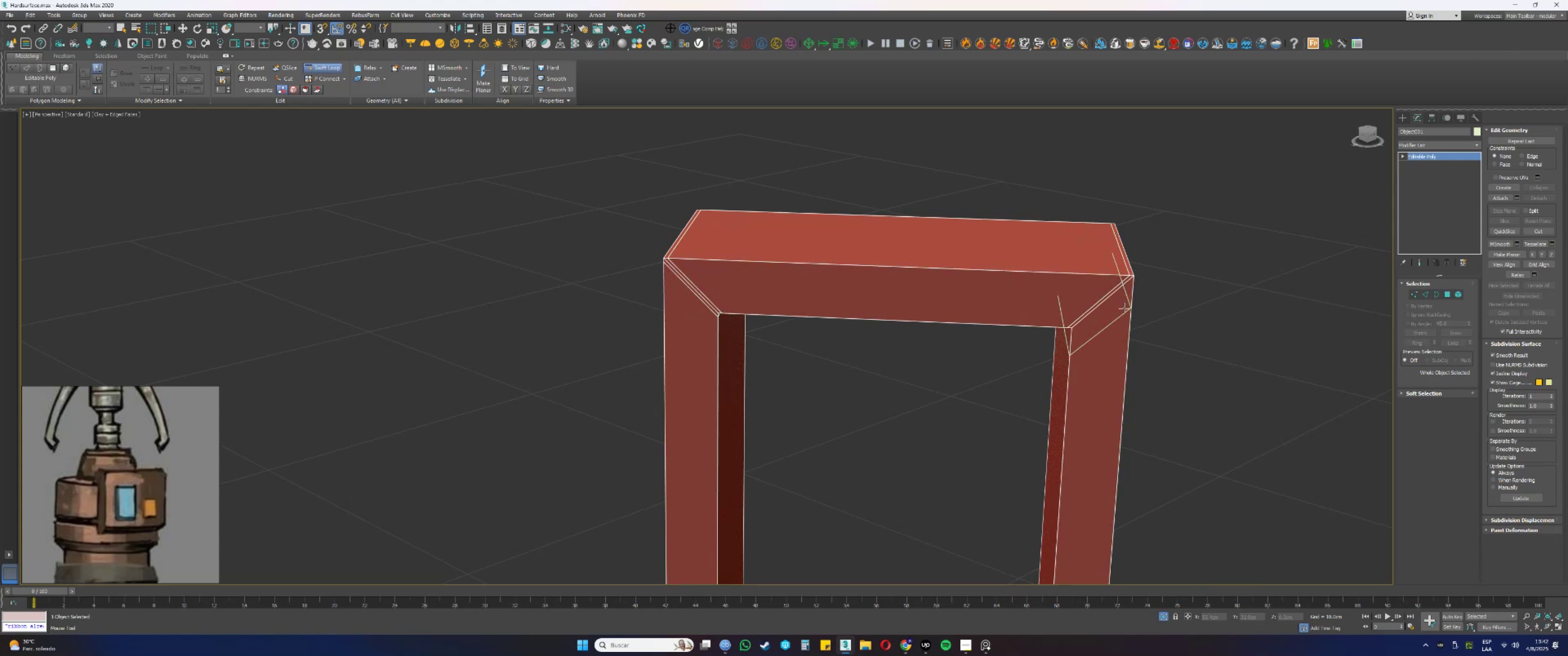 
hold_key(key=ControlLeft, duration=1.94)
hold_key(key=AltLeft, duration=1.5)
left_click_drag(start_coordinate=[1123, 311], to_coordinate=[1114, 277])
 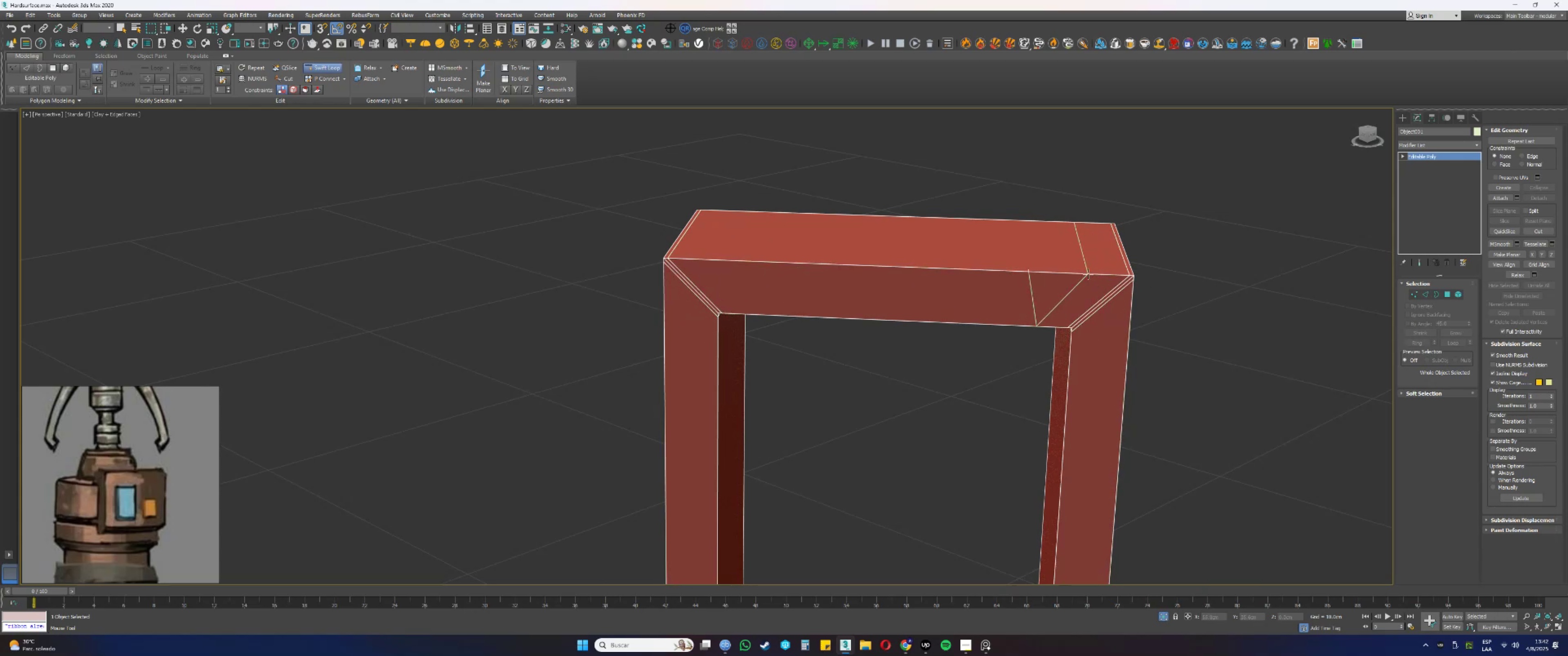 
hold_key(key=AltLeft, duration=0.45)
 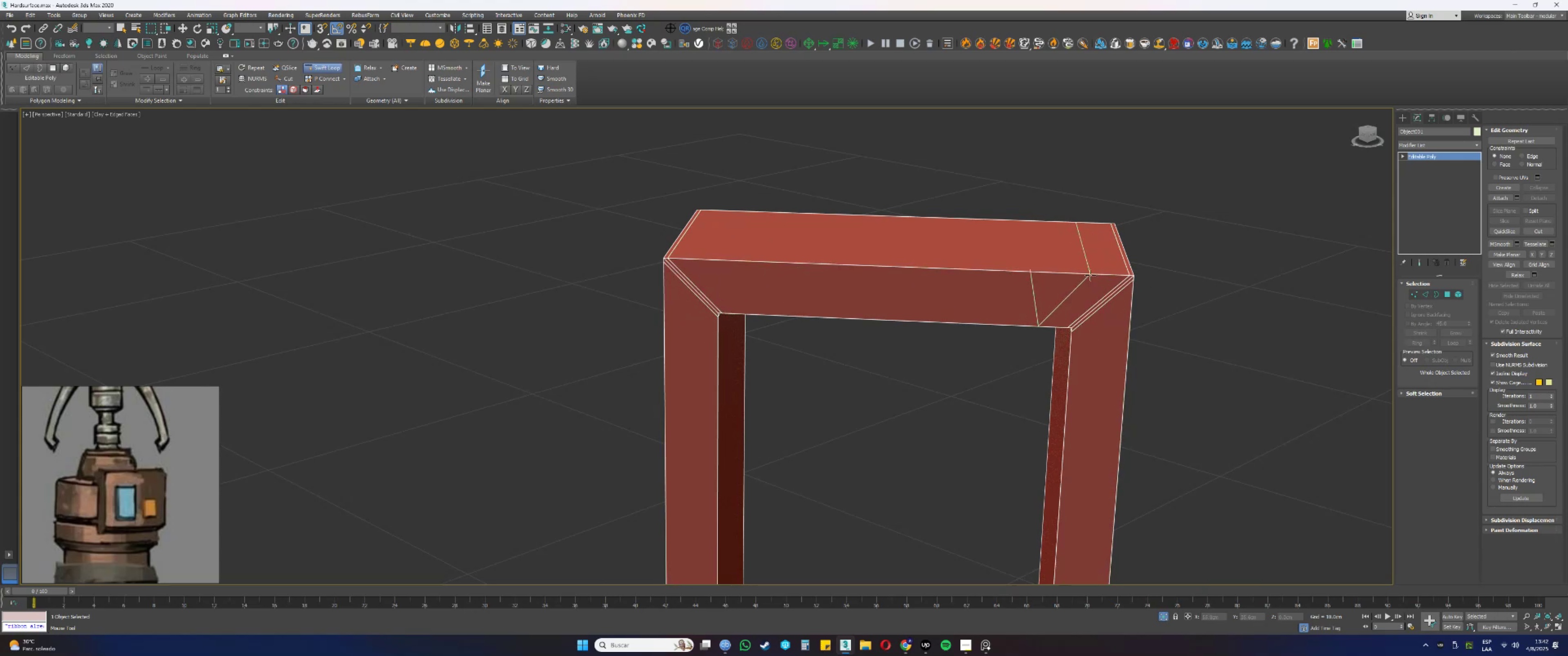 
scroll: coordinate [1088, 274], scroll_direction: down, amount: 1.0
 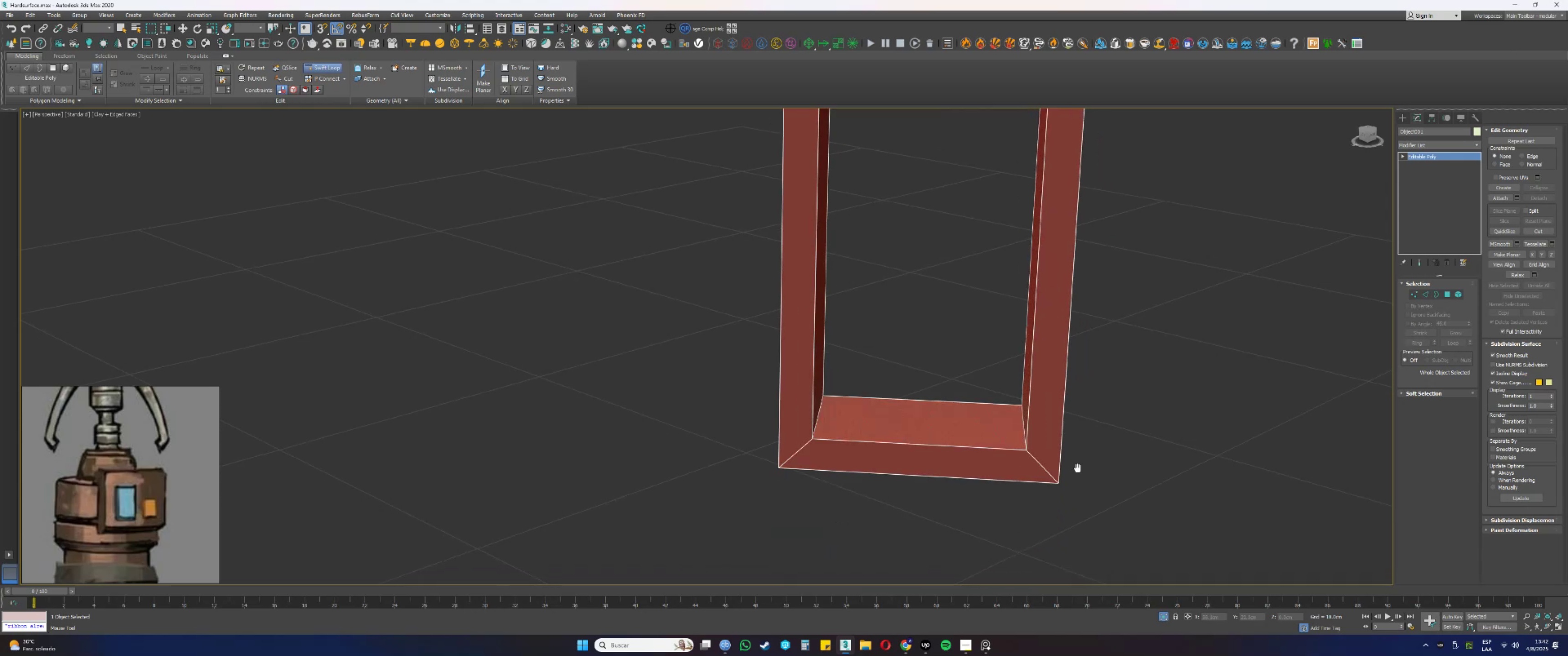 
scroll: coordinate [1012, 363], scroll_direction: up, amount: 1.0
 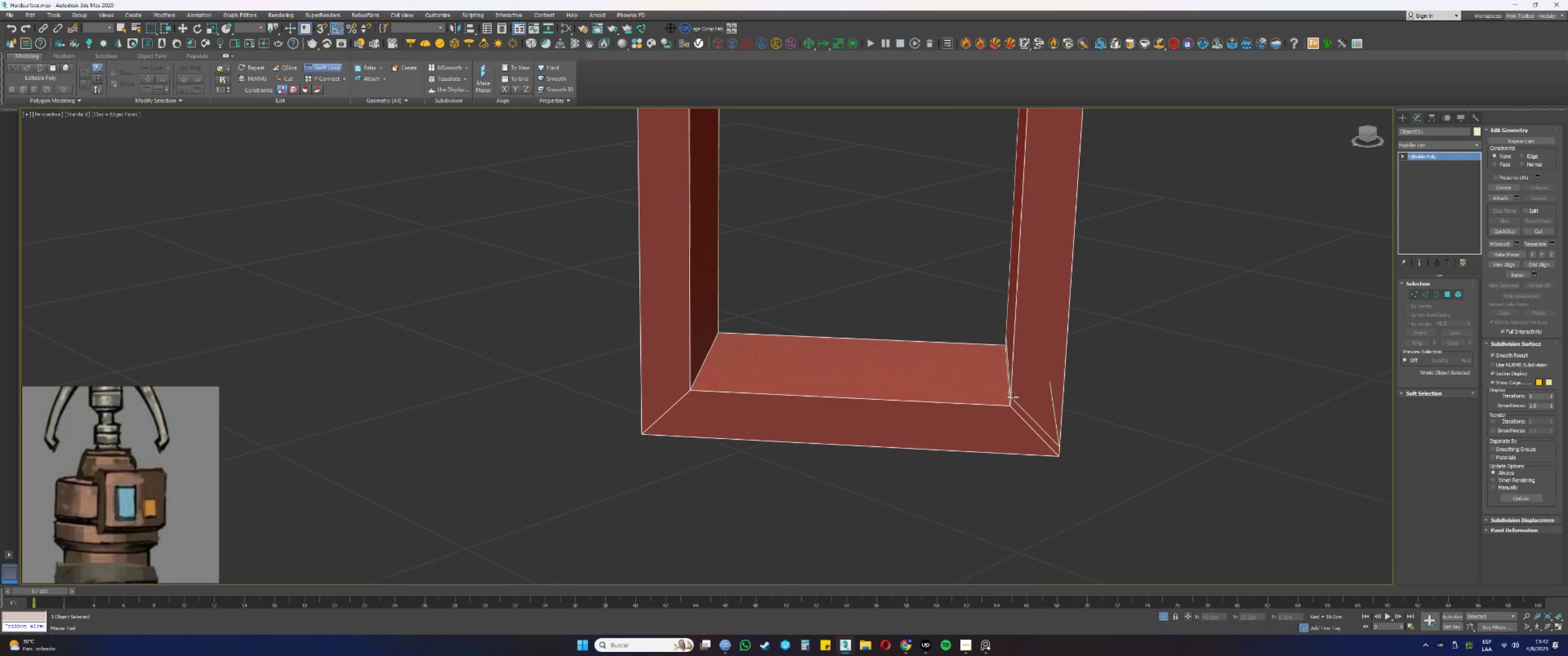 
left_click([1013, 397])
 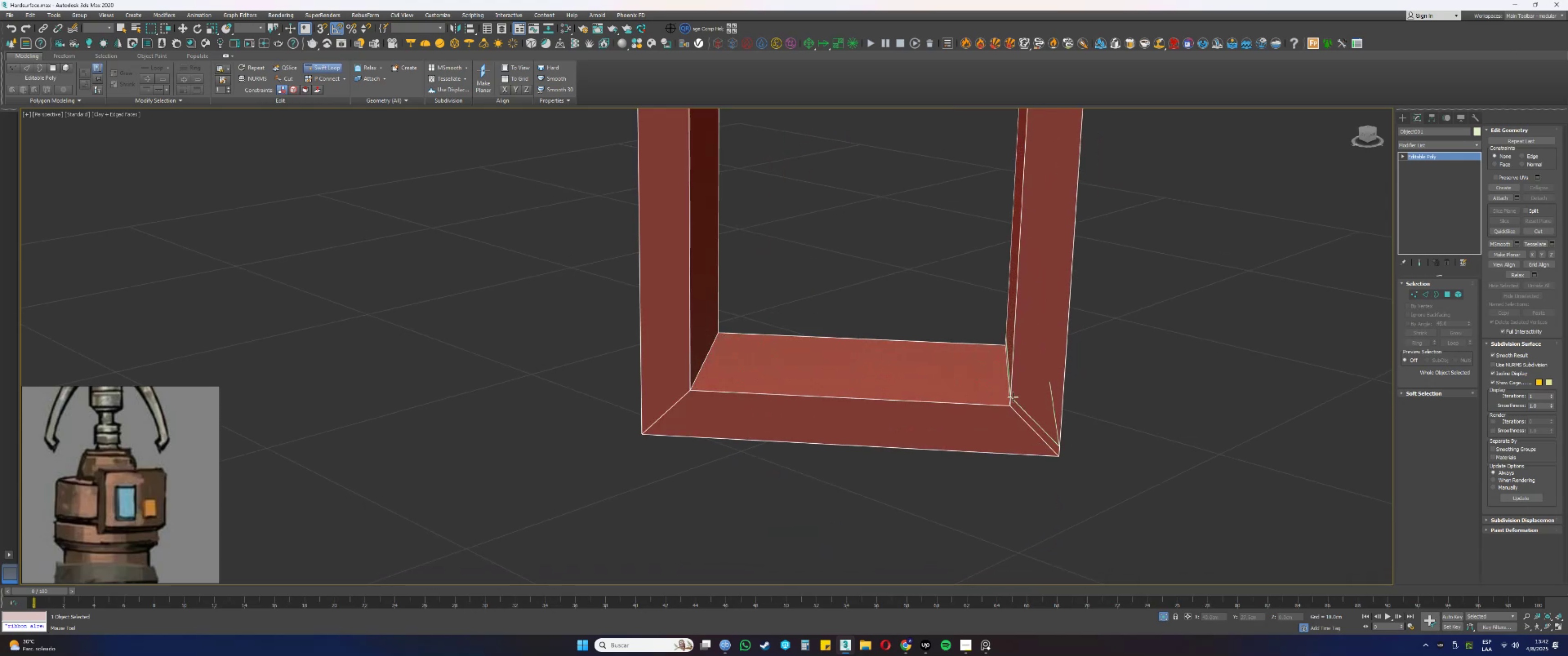 
hold_key(key=AltLeft, duration=1.82)
 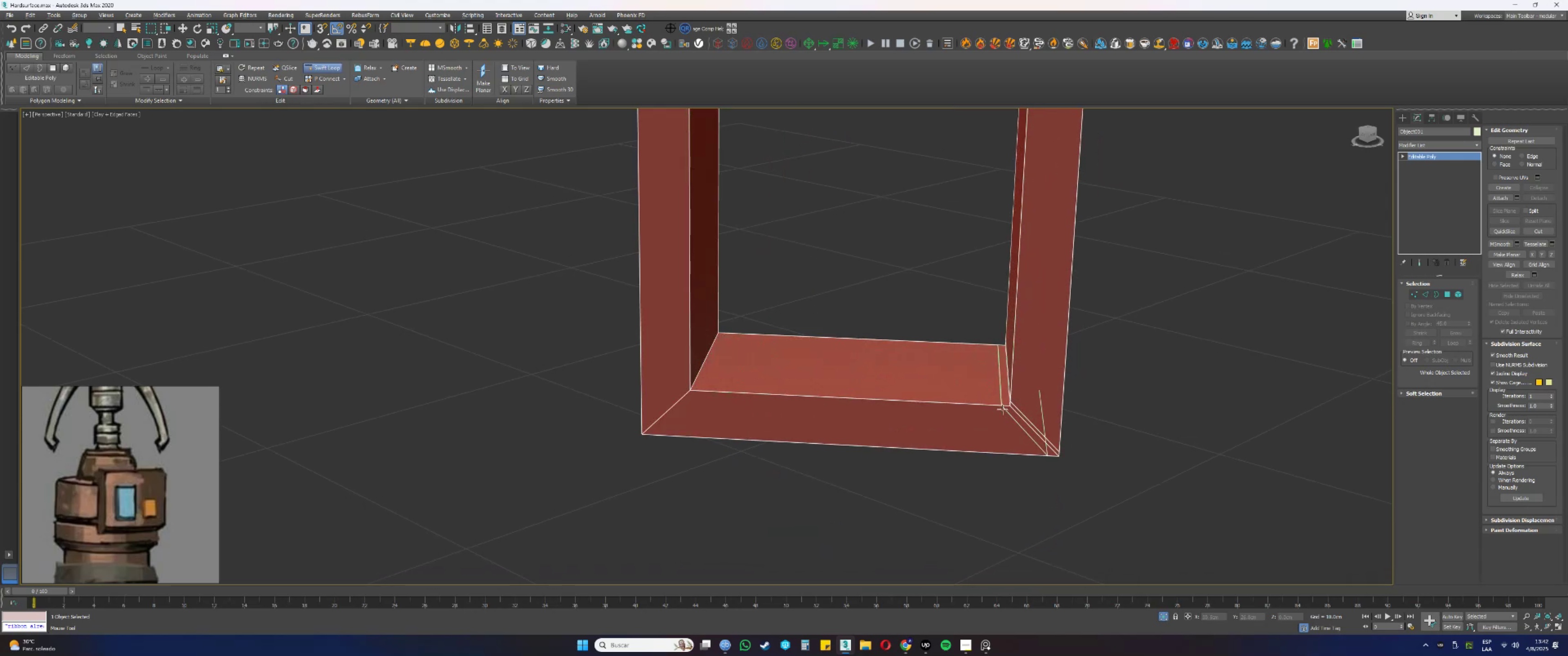 
hold_key(key=ControlLeft, duration=1.5)
 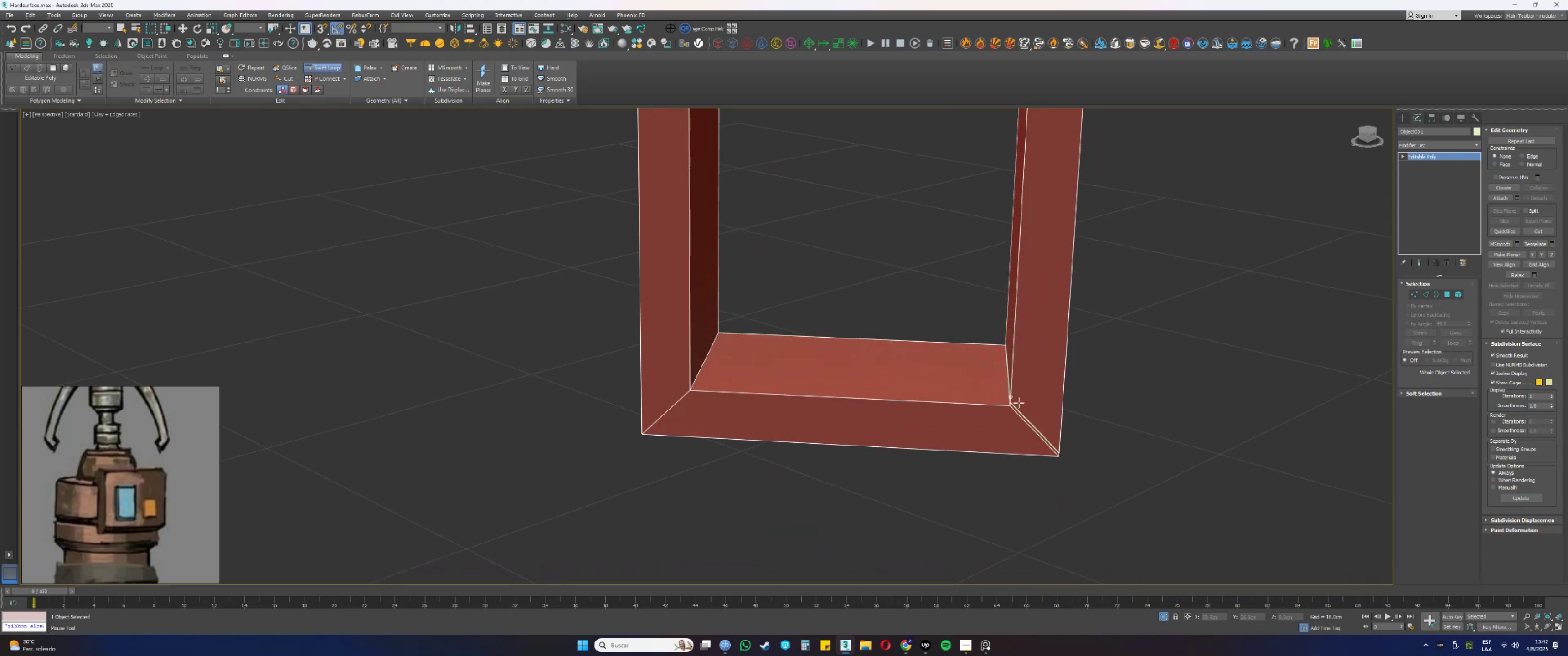 
key(Alt+Control+ControlLeft)
 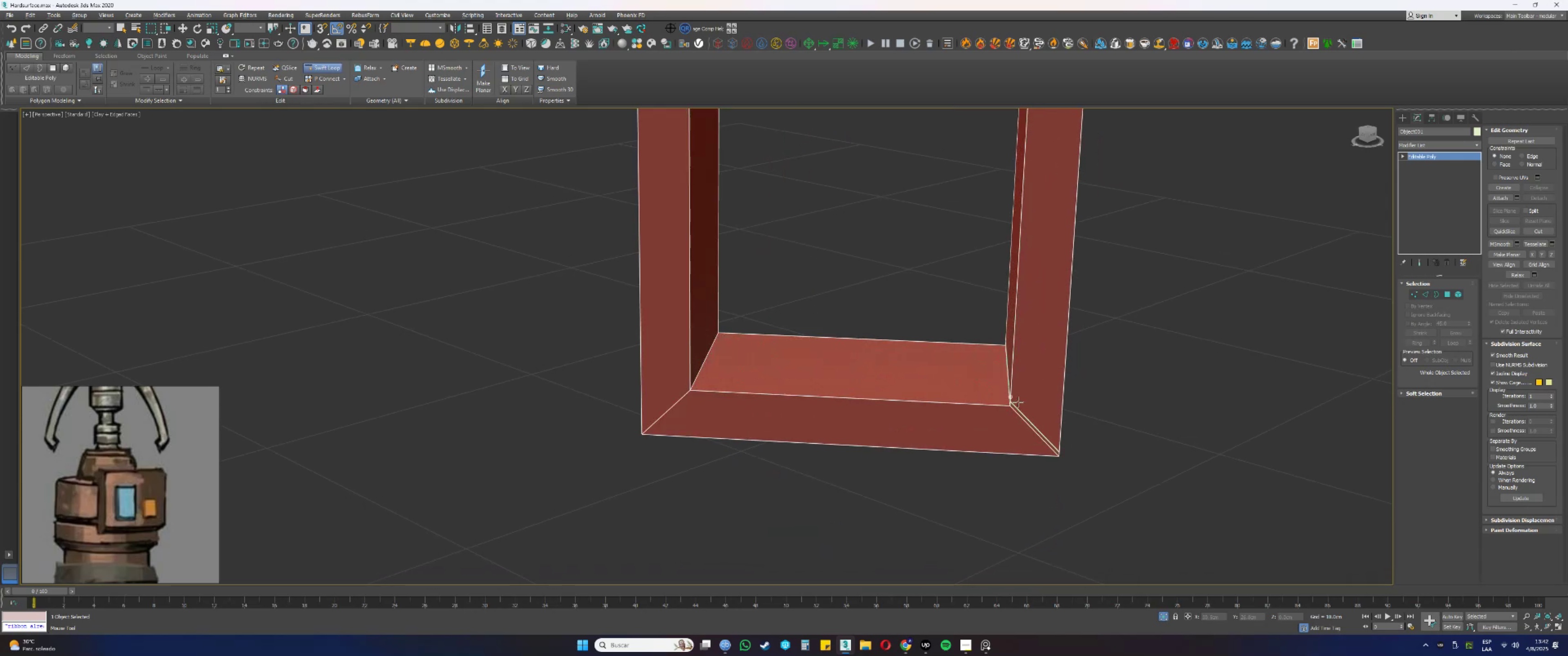 
key(Alt+Control+ControlLeft)
 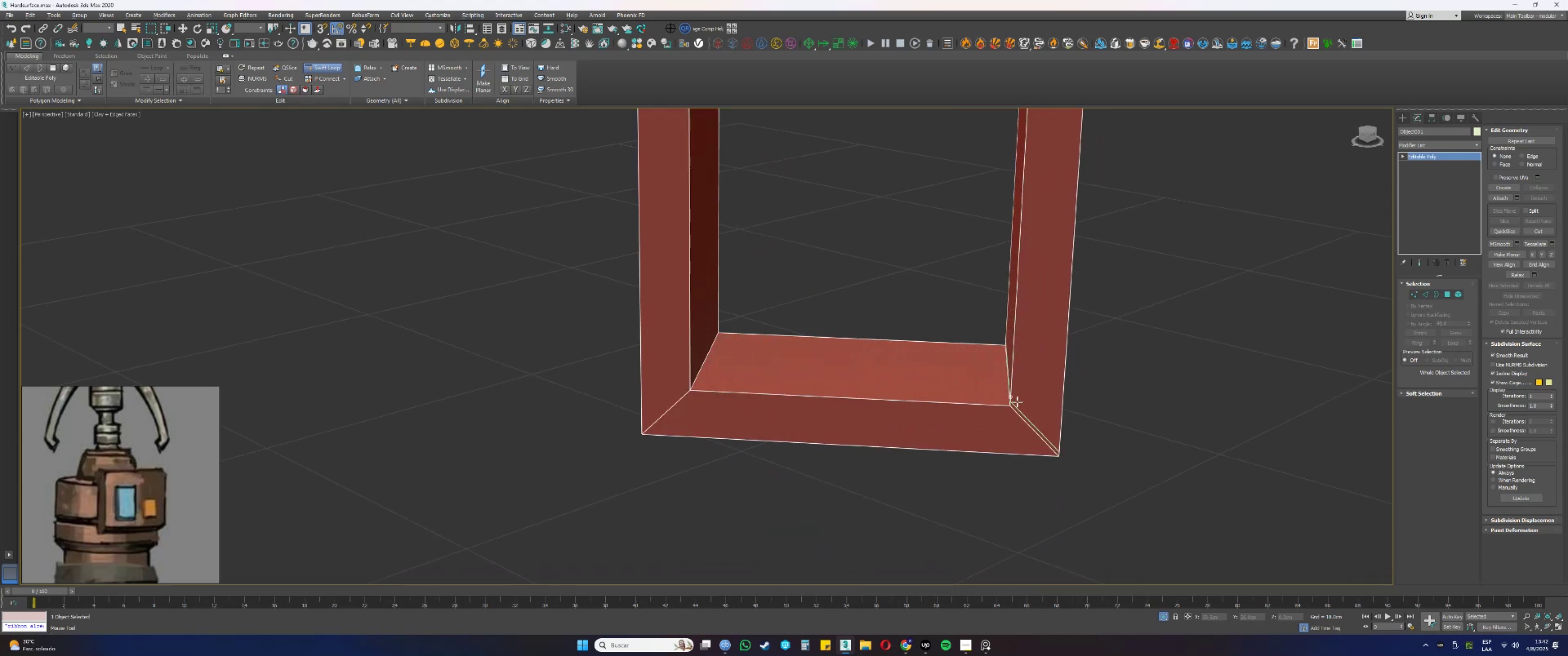 
key(Alt+Control+ControlLeft)
 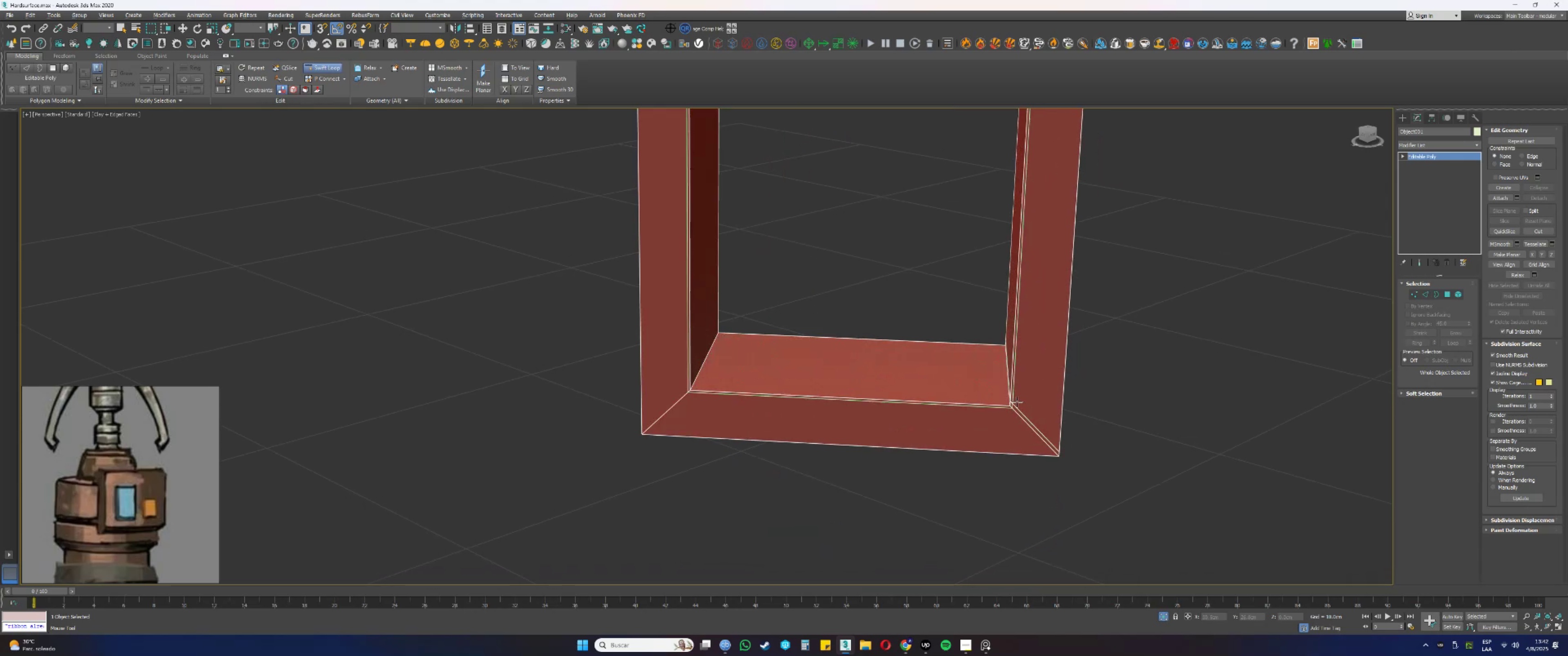 
key(Alt+Control+ControlLeft)
 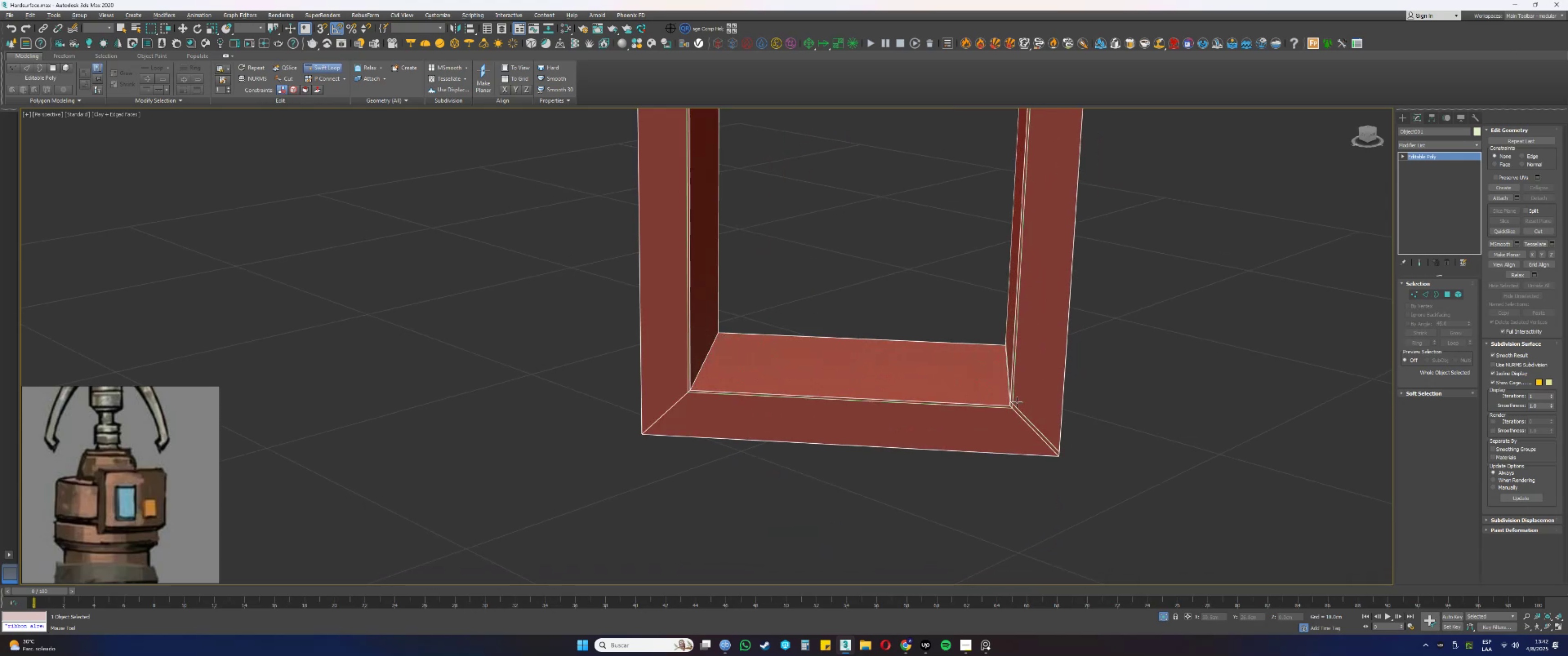 
key(Alt+Control+ControlLeft)
 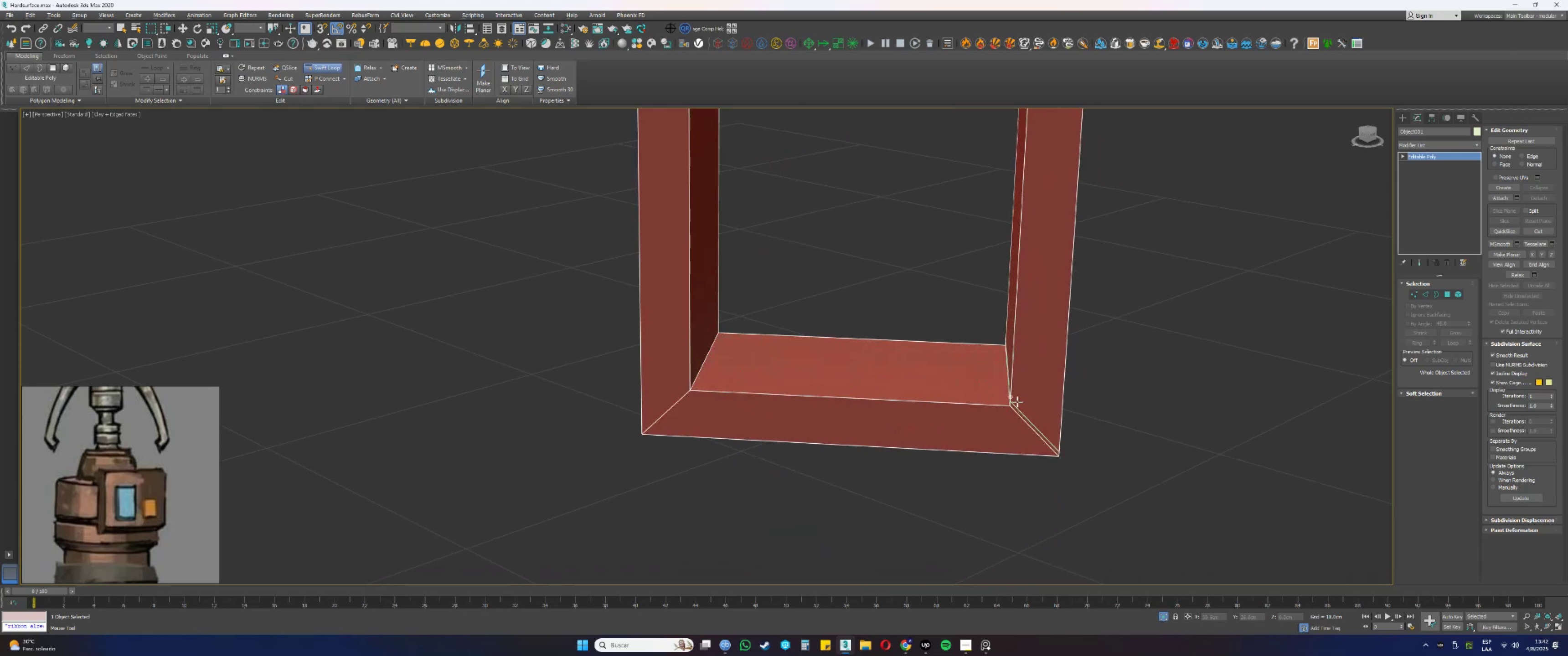 
key(Alt+Control+ControlLeft)
 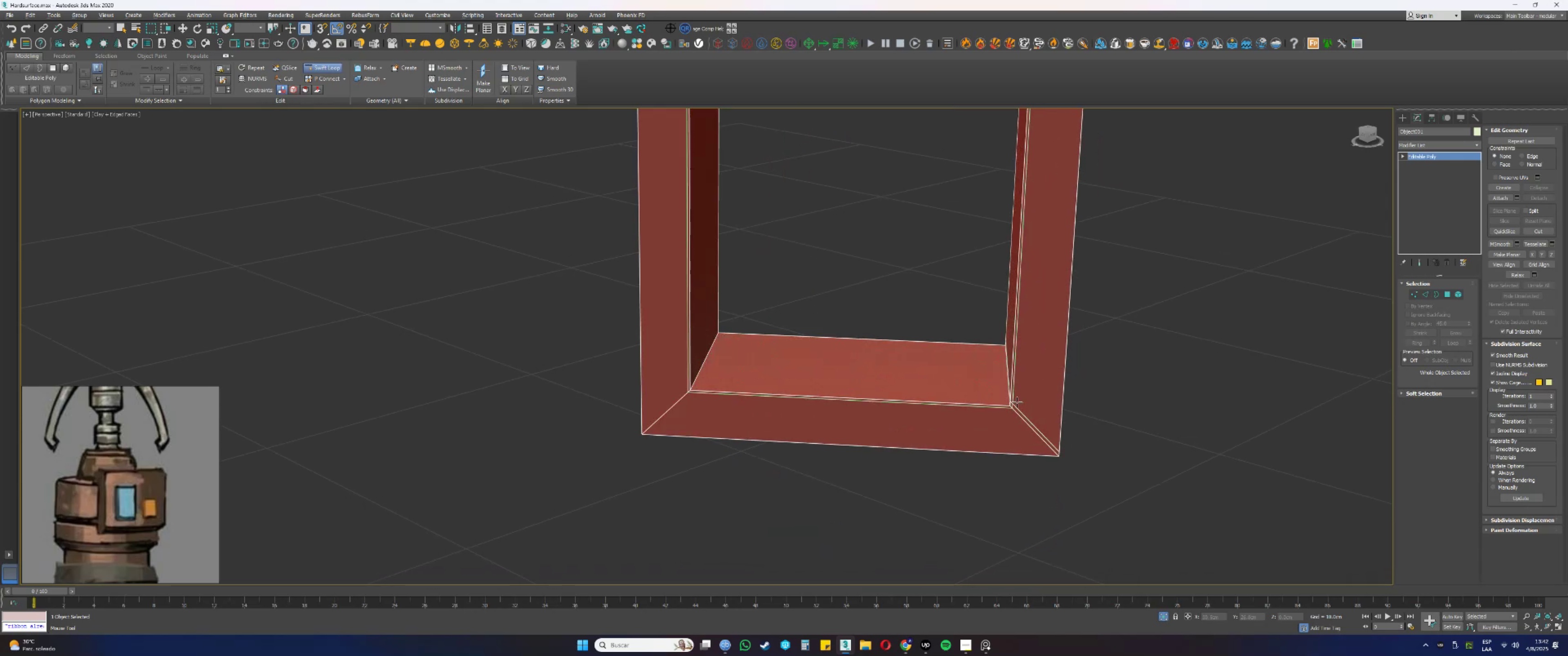 
key(Alt+Control+ControlLeft)
 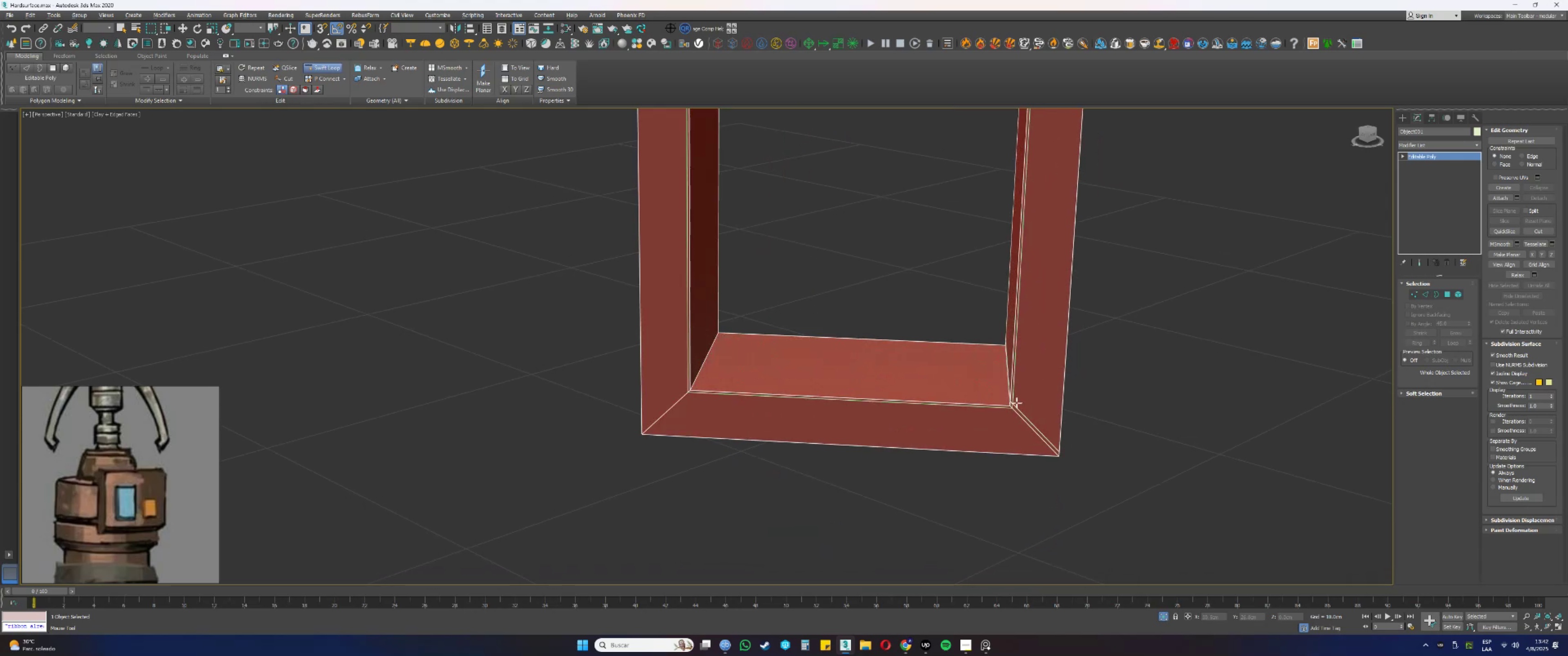 
key(Alt+Control+ControlLeft)
 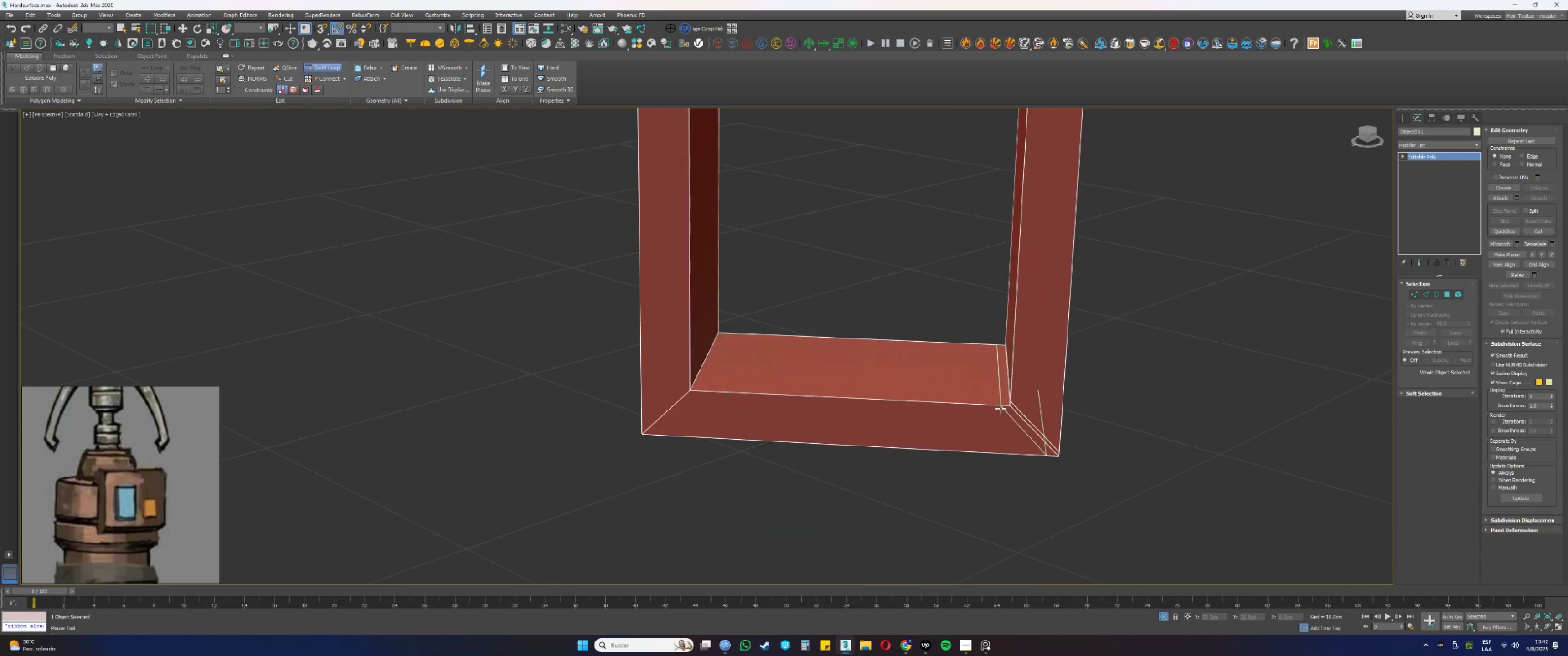 
left_click([1001, 409])
 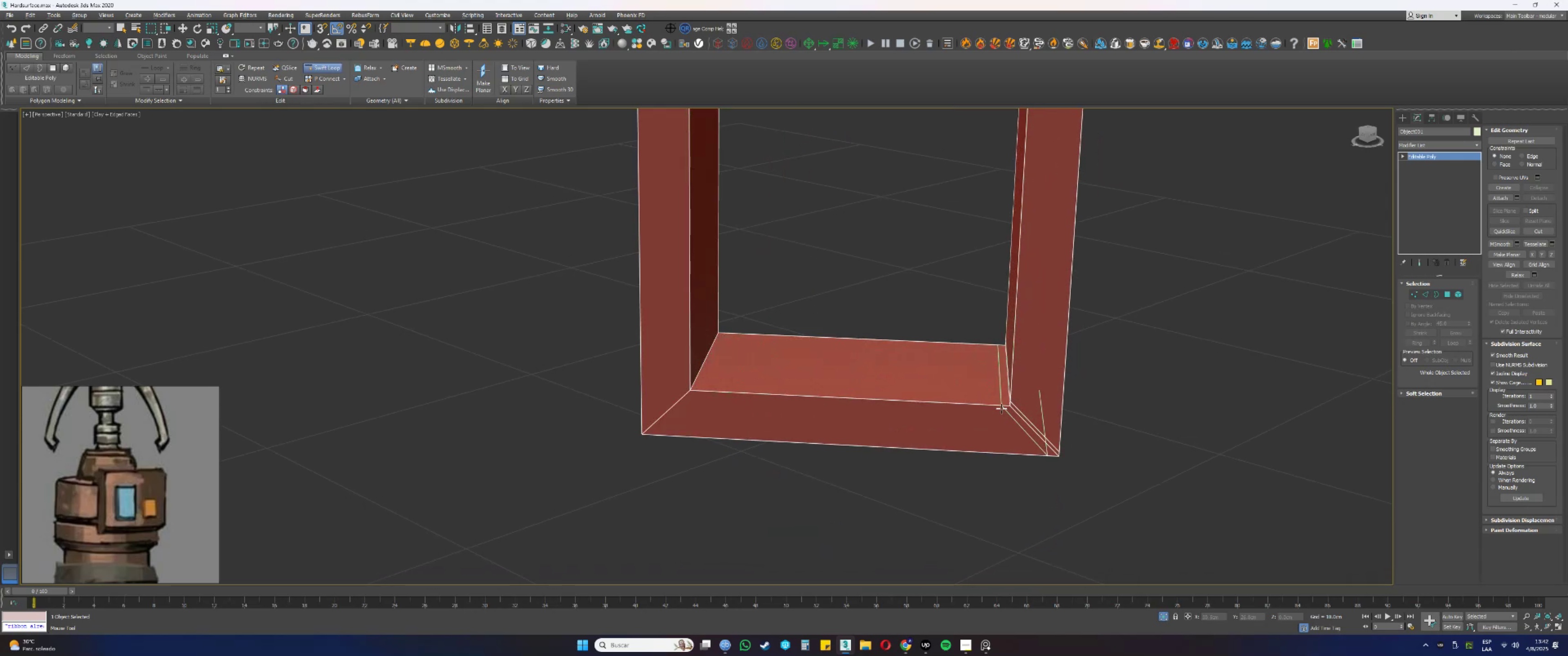 
hold_key(key=AltLeft, duration=2.17)
hold_key(key=ControlLeft, duration=1.52)
left_click_drag(start_coordinate=[1007, 411], to_coordinate=[1005, 413])
 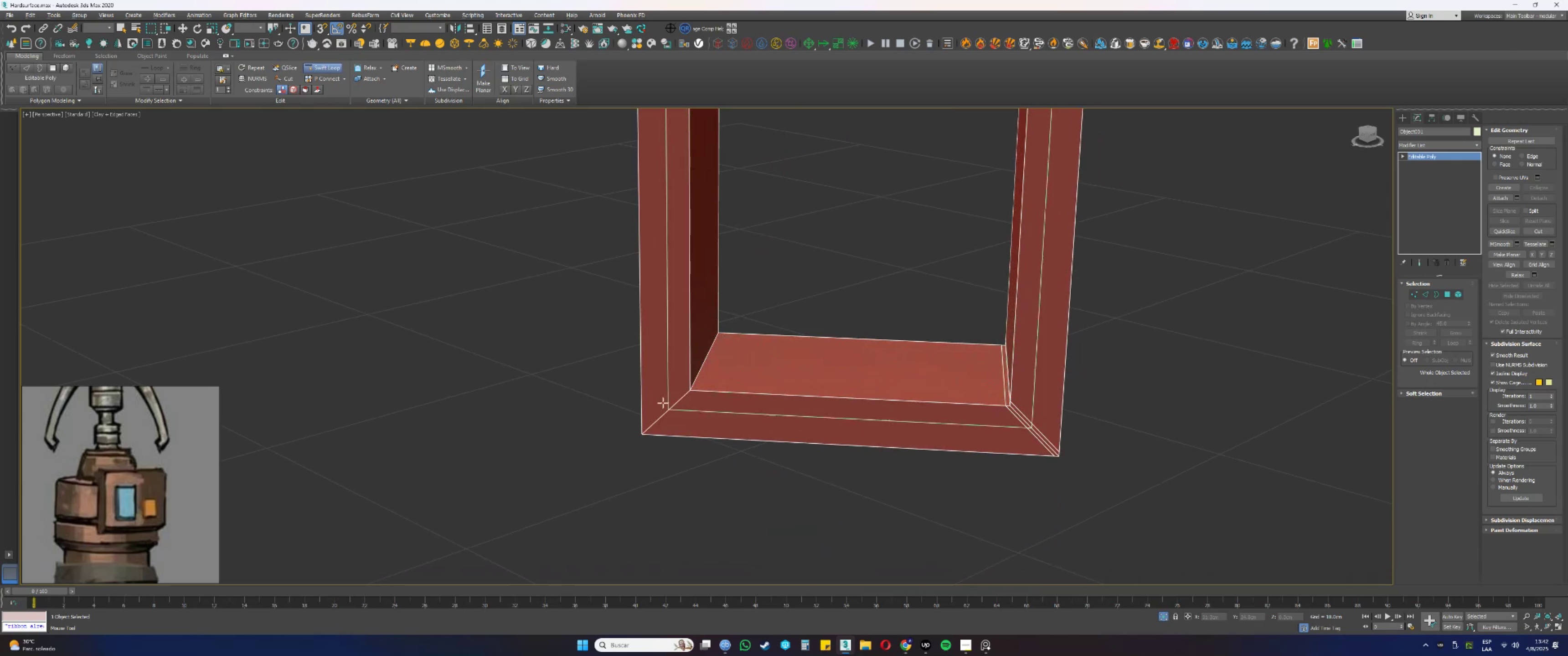 
hold_key(key=ControlLeft, duration=0.59)
 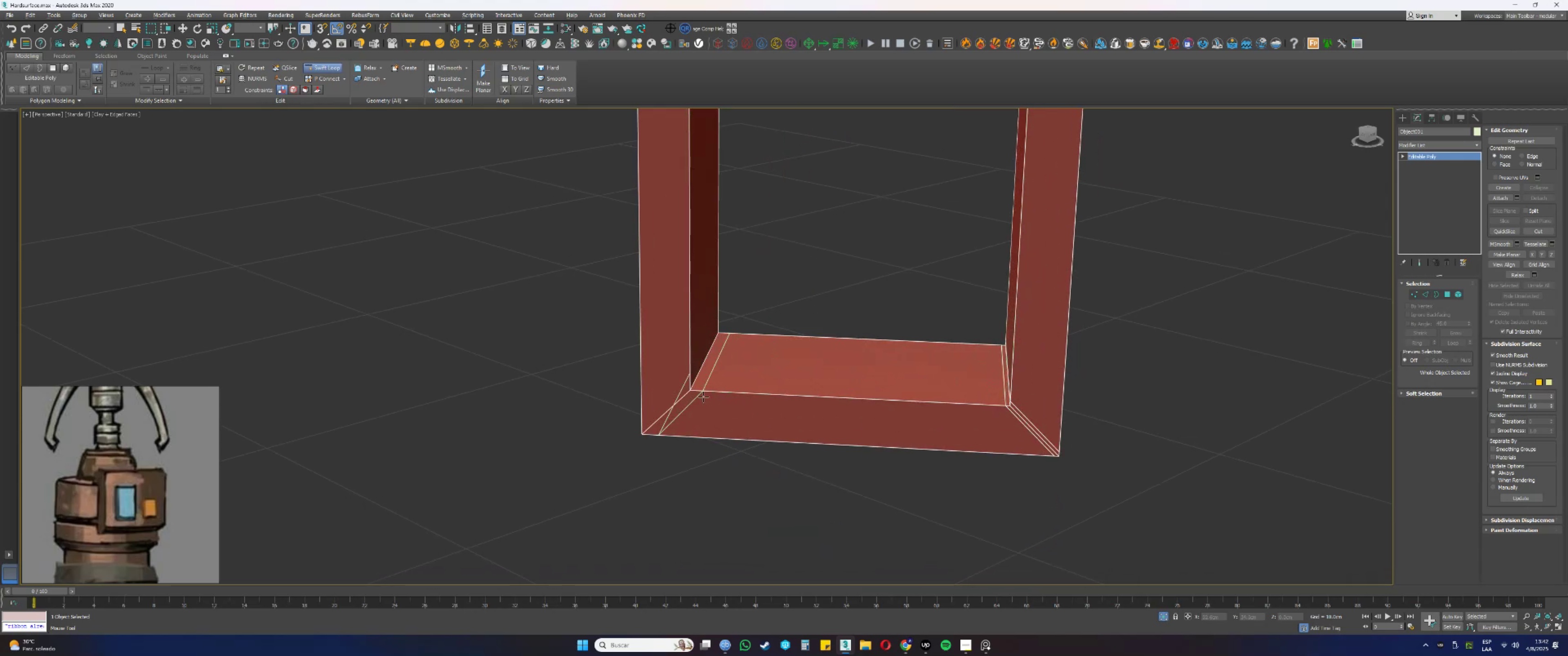 
left_click([703, 395])
 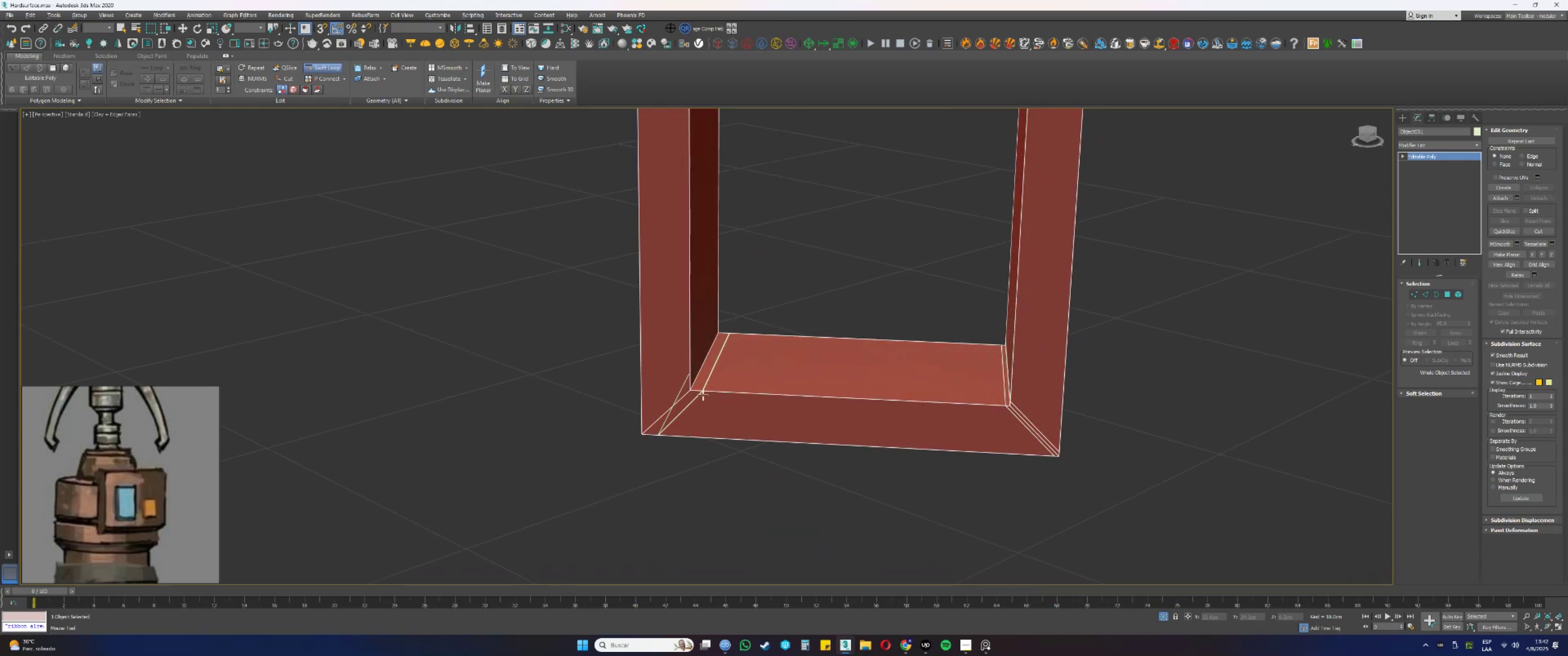 
hold_key(key=AltLeft, duration=1.58)
hold_key(key=ControlLeft, duration=1.51)
left_click_drag(start_coordinate=[696, 400], to_coordinate=[693, 401])
 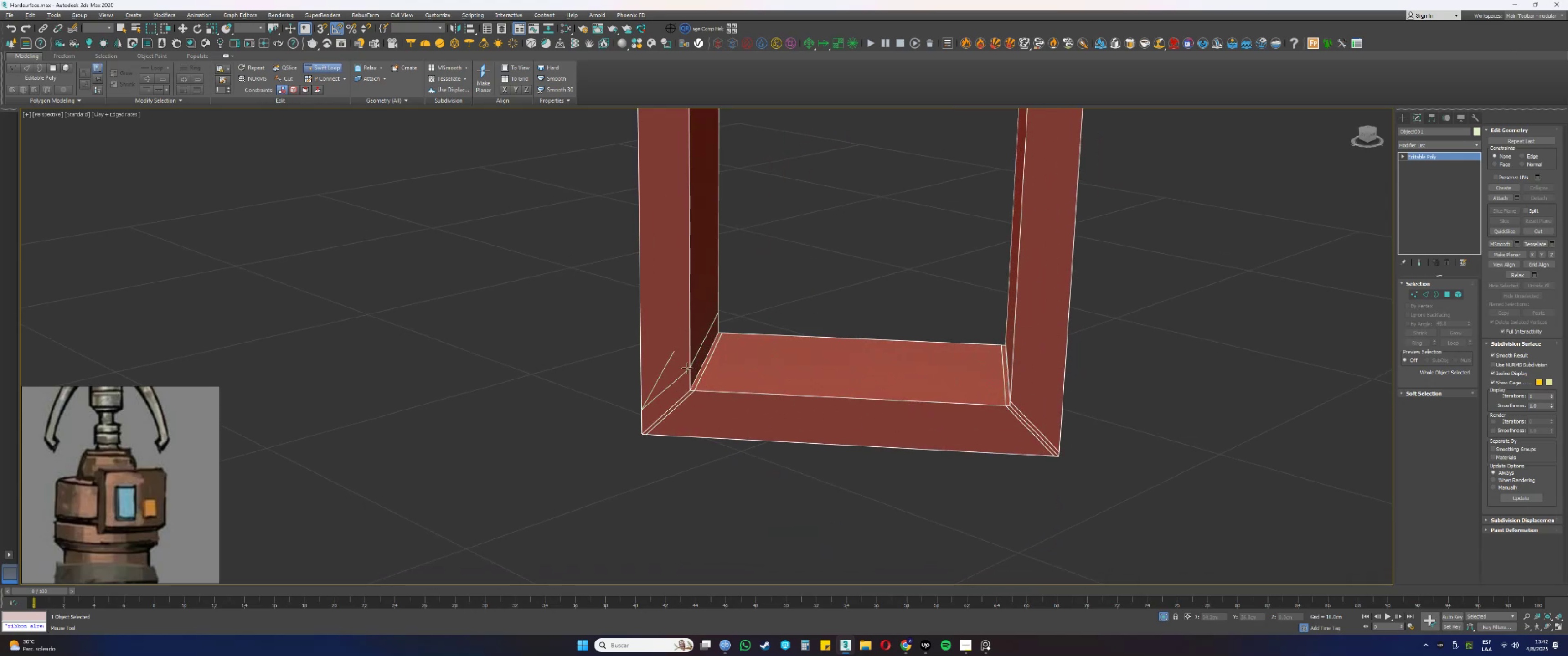 
left_click([686, 364])
 